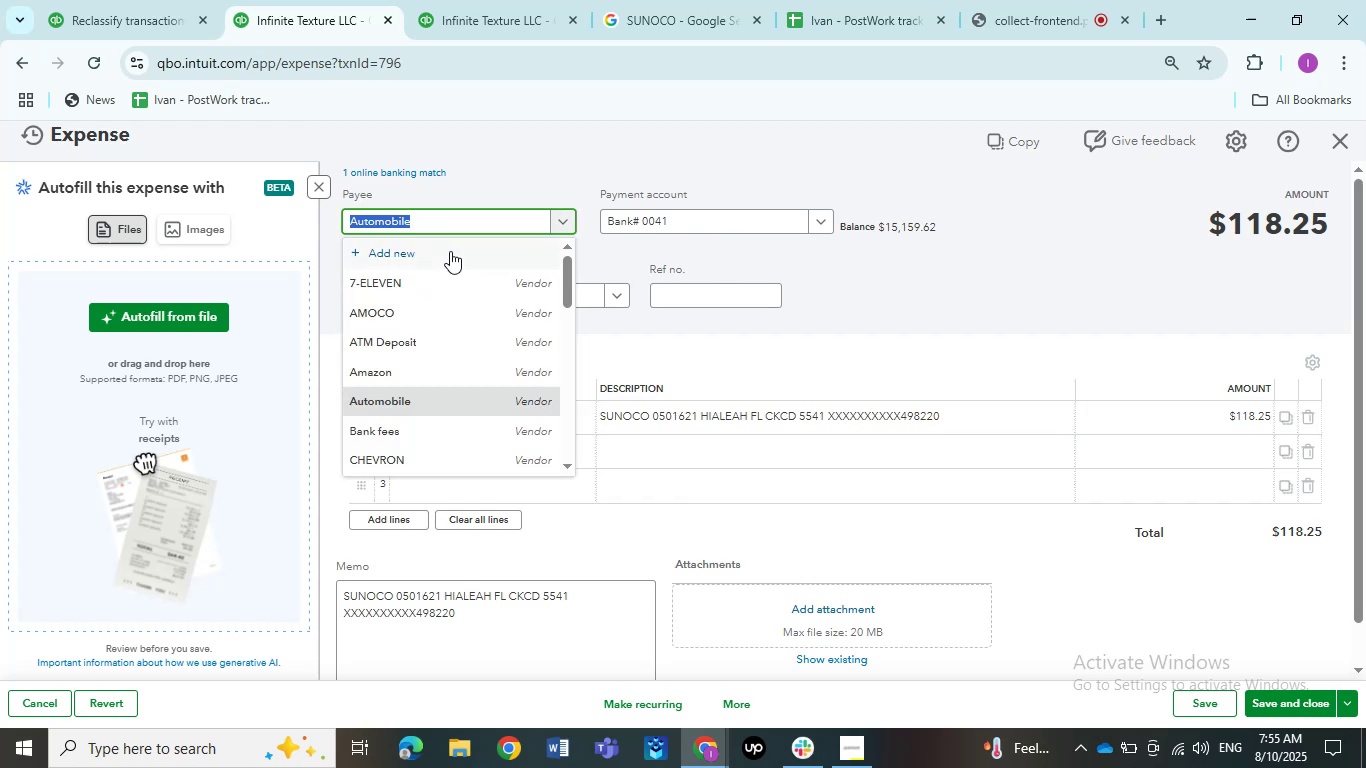 
left_click([449, 255])
 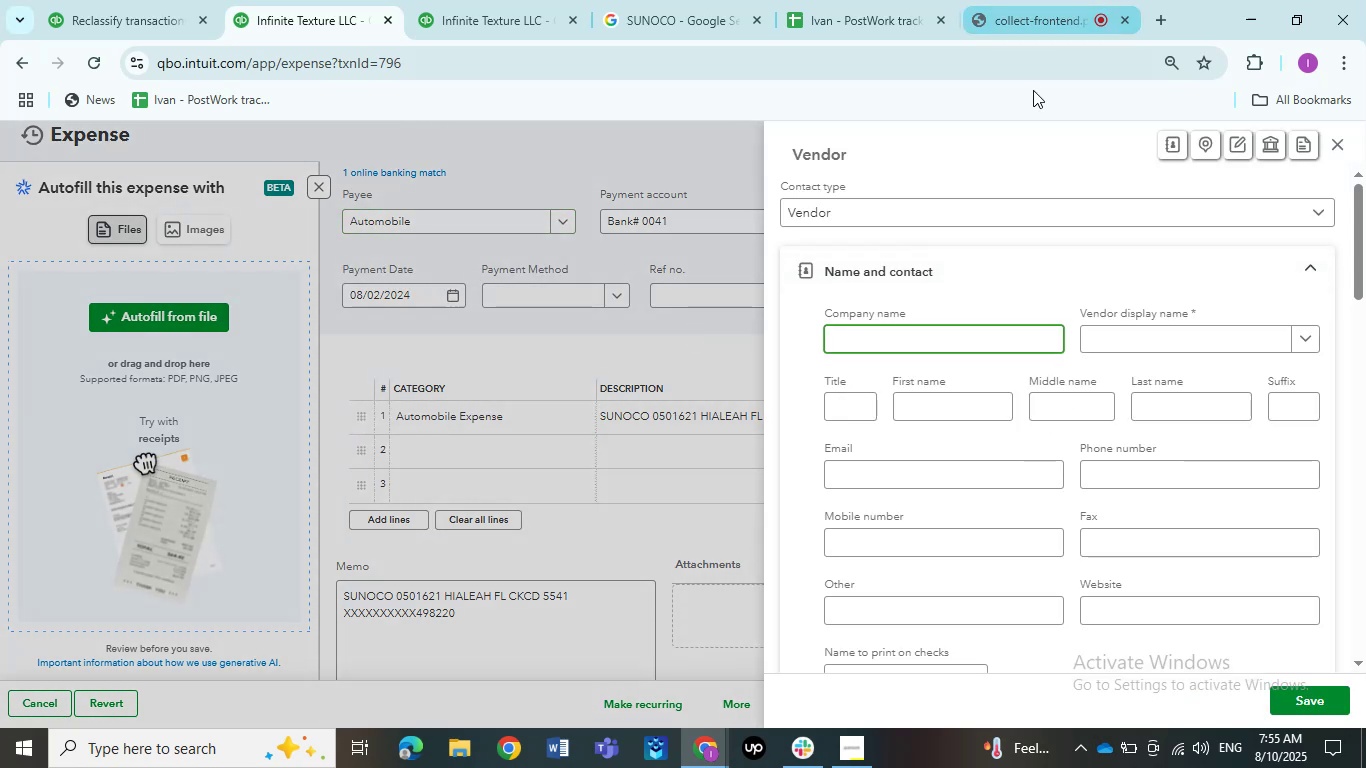 
key(Tab)
 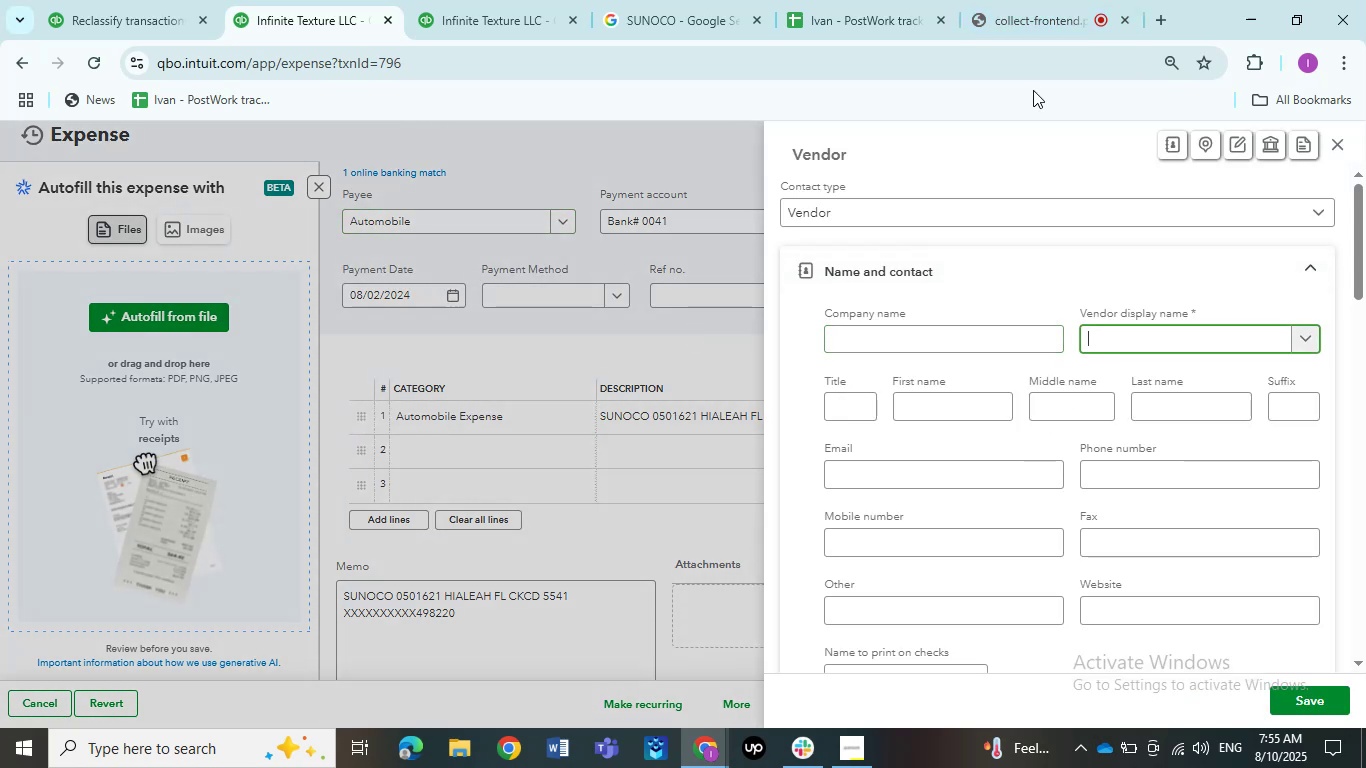 
key(Control+V)
 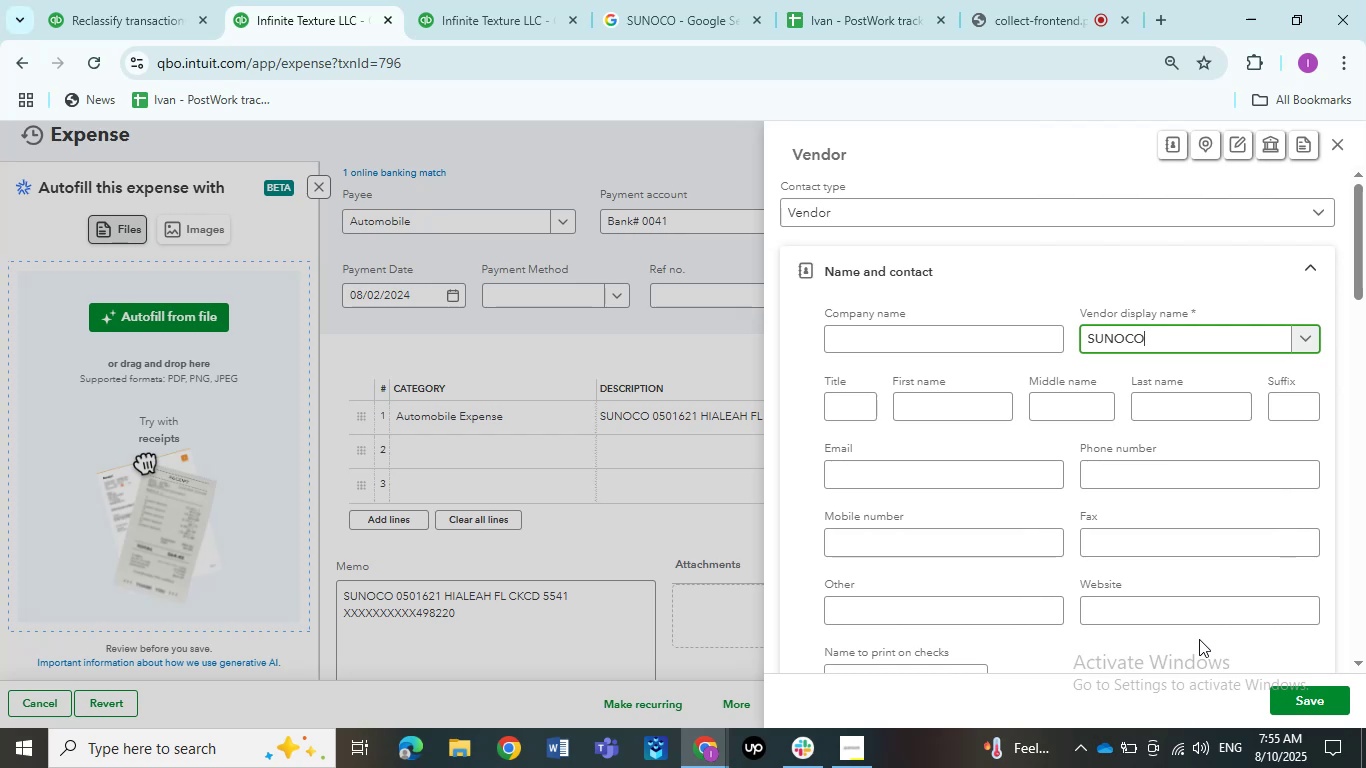 
wait(5.56)
 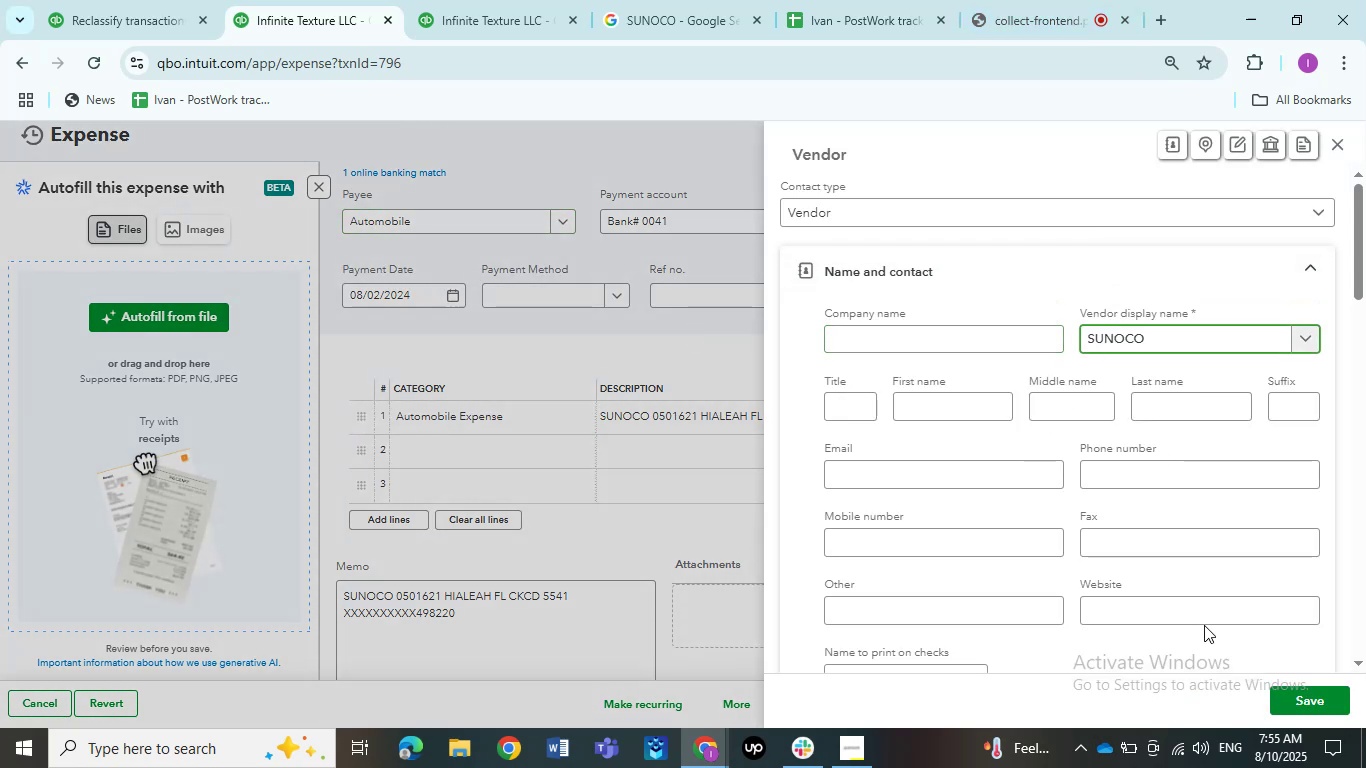 
left_click([1325, 712])
 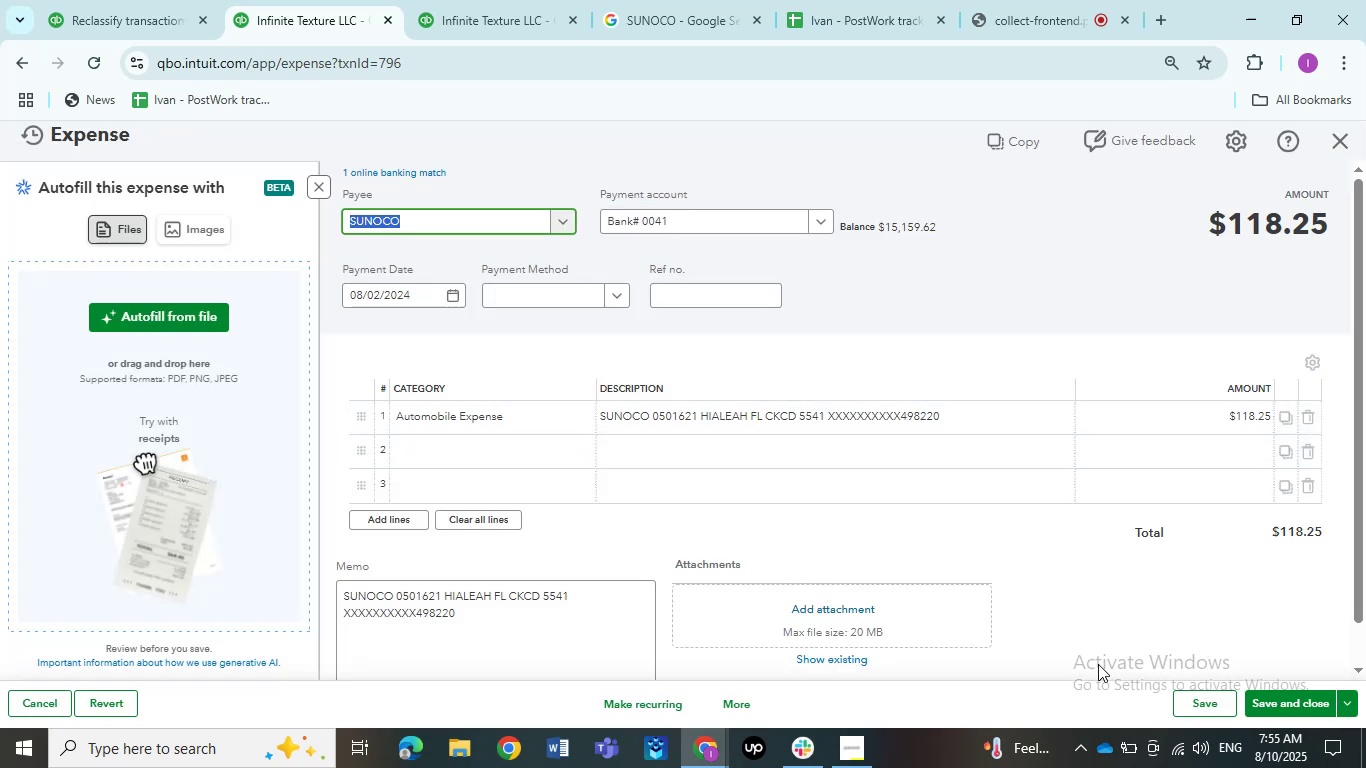 
left_click([1305, 689])
 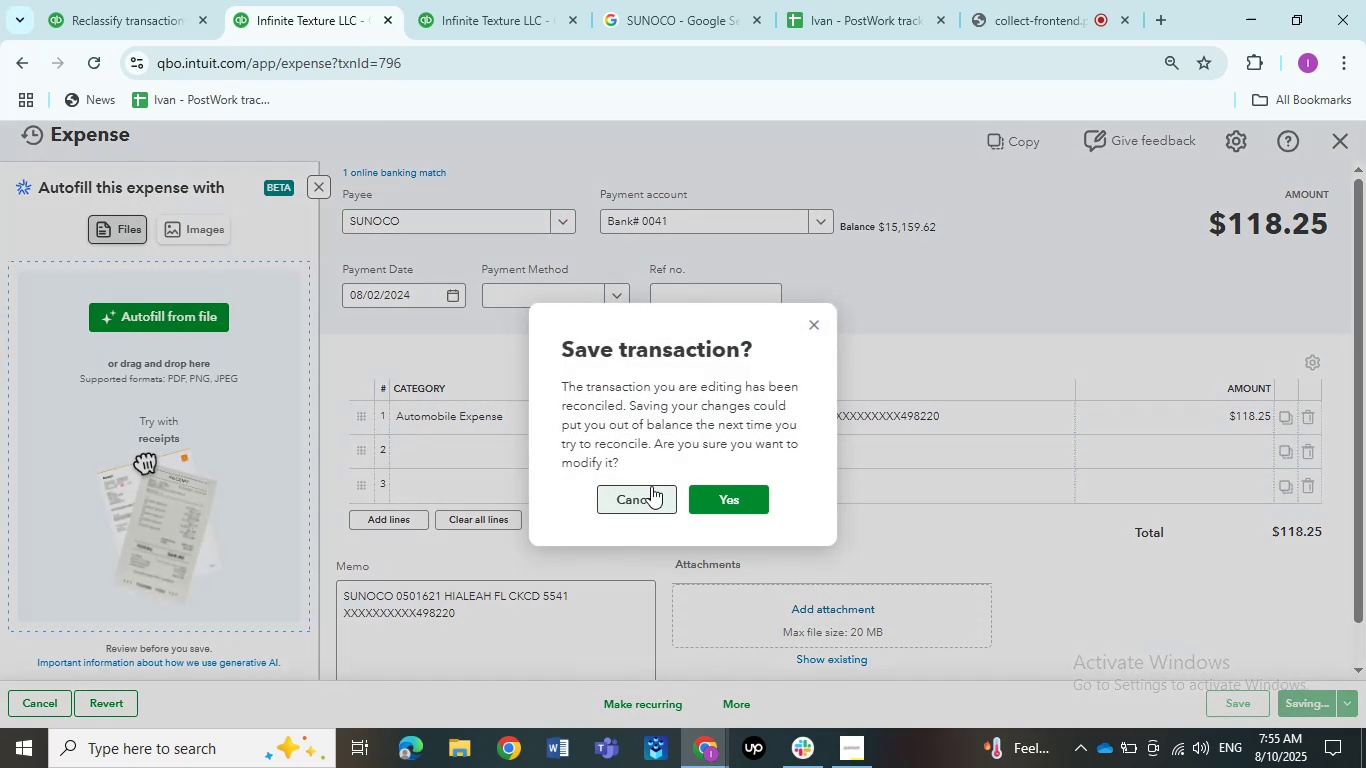 
left_click([737, 504])
 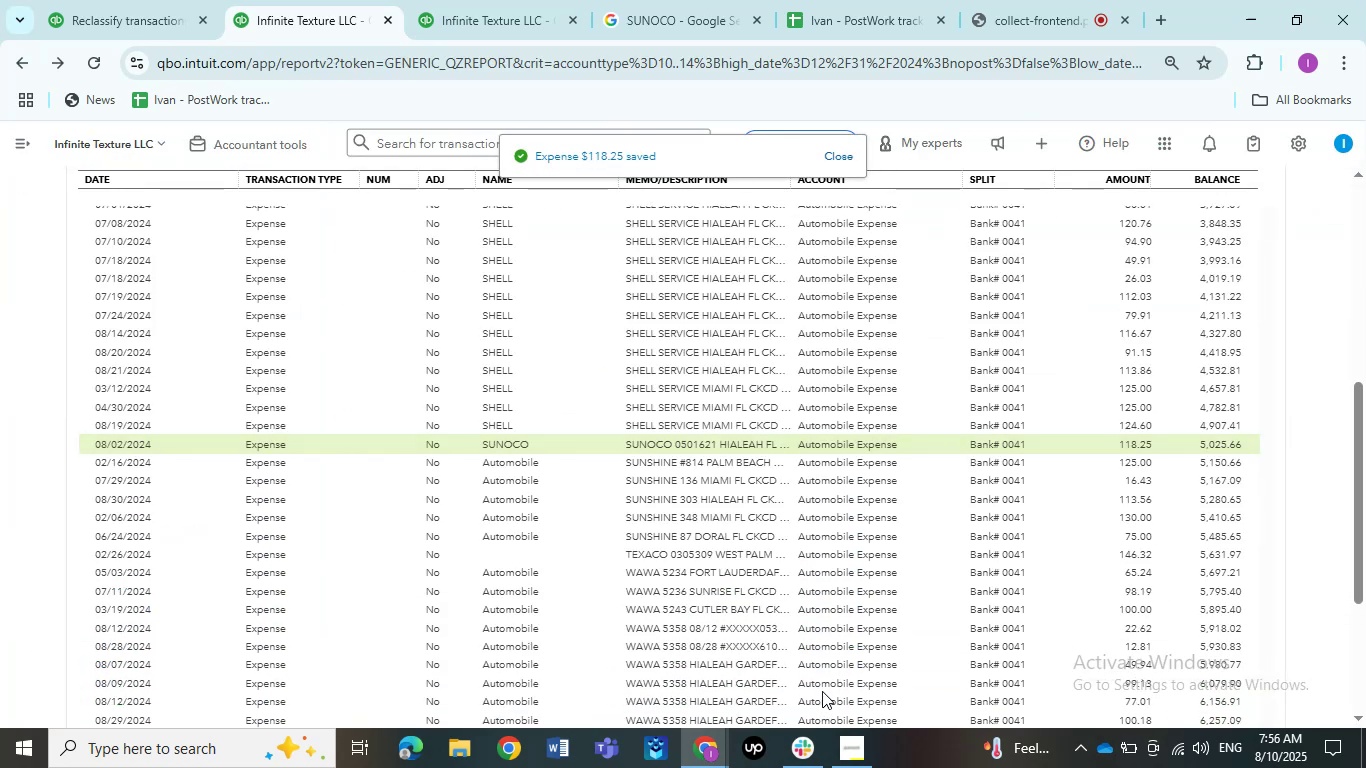 
wait(6.3)
 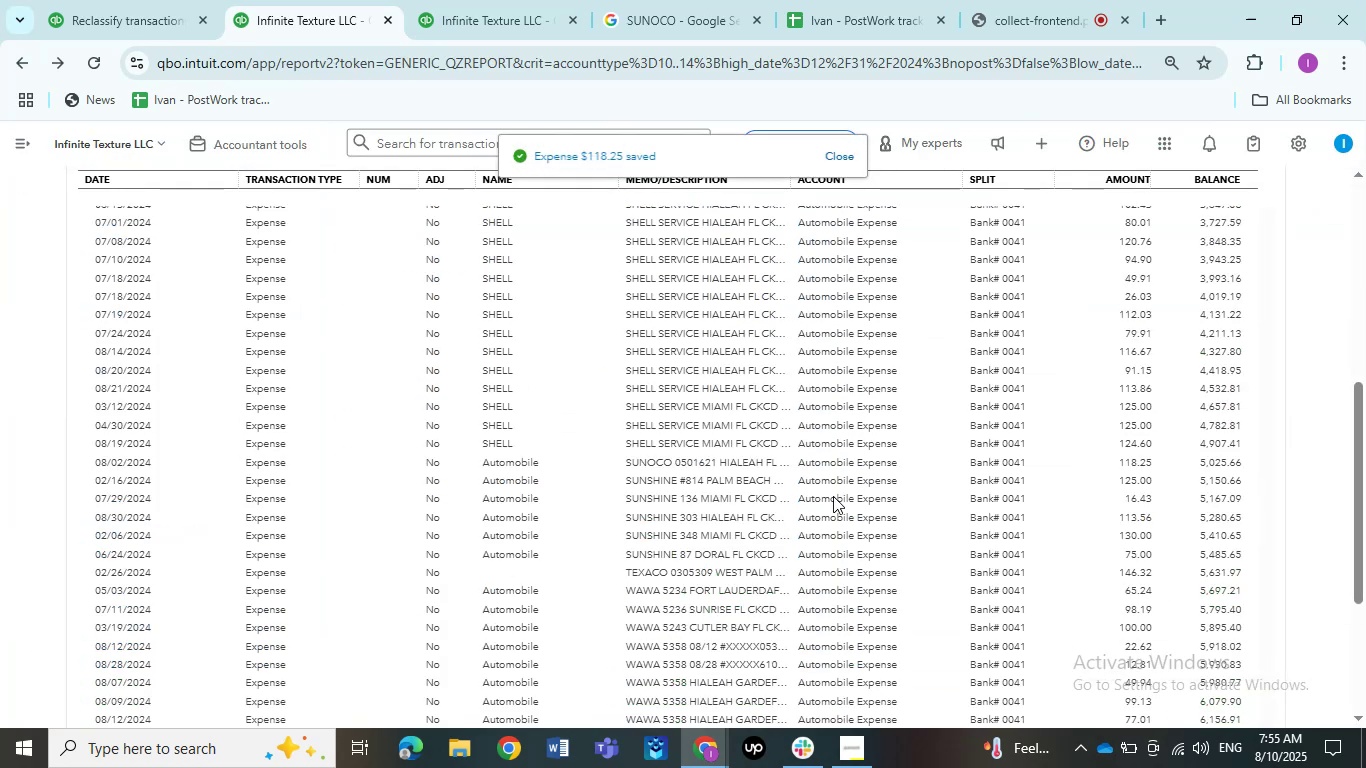 
left_click([725, 458])
 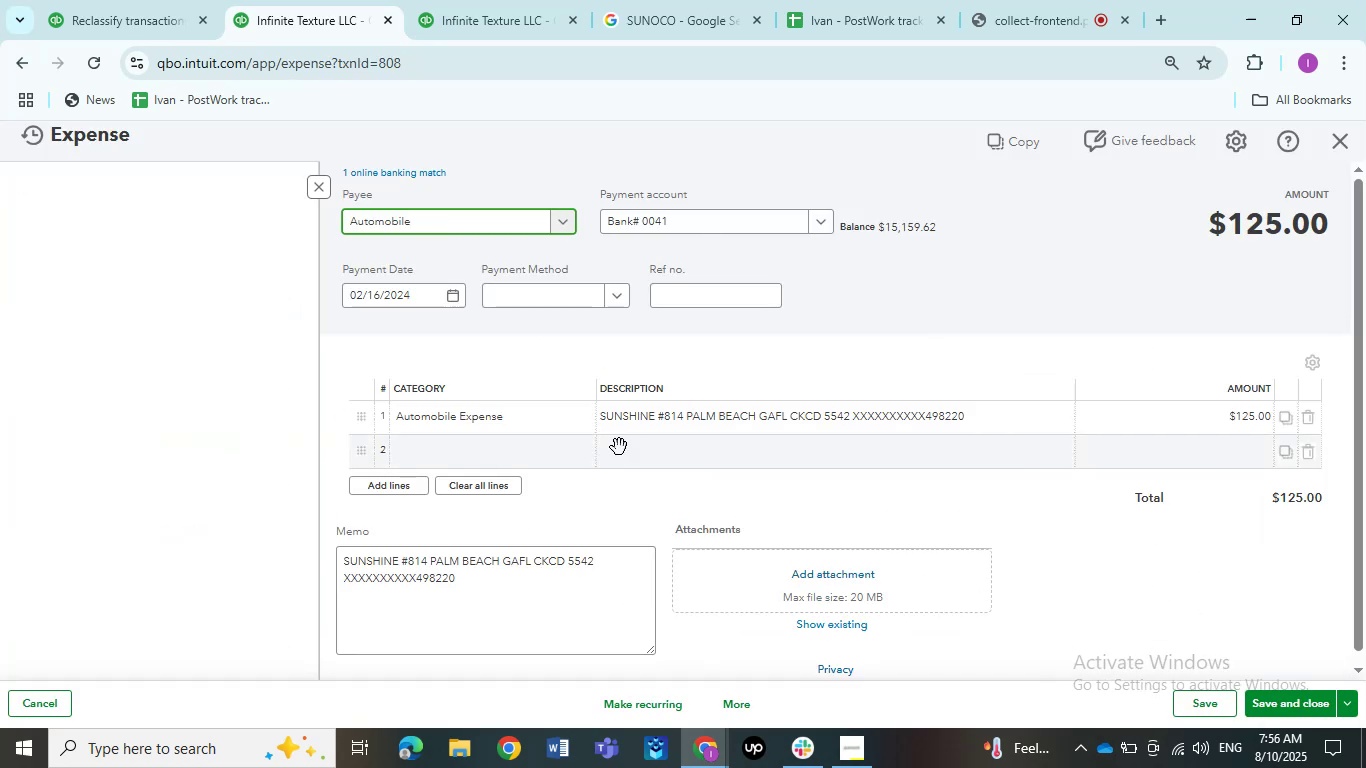 
left_click([642, 421])
 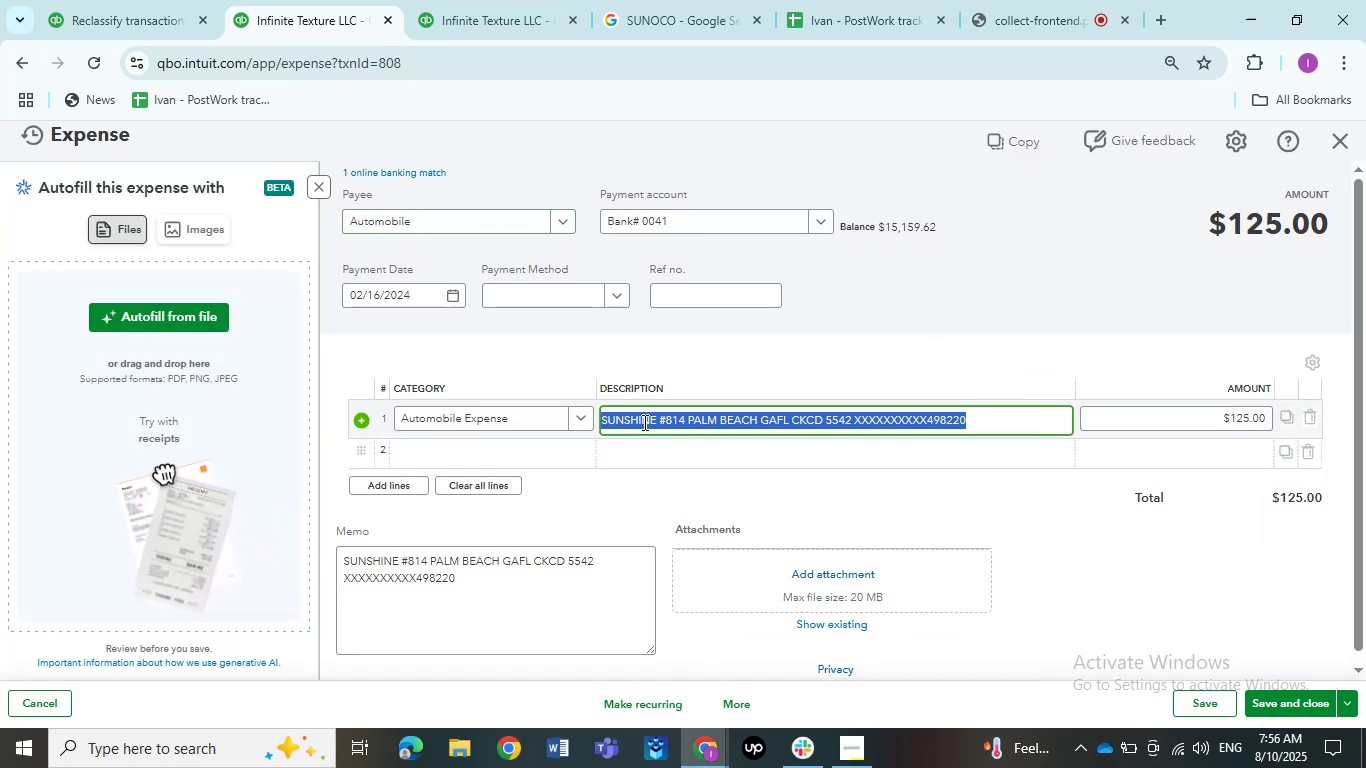 
left_click([660, 419])
 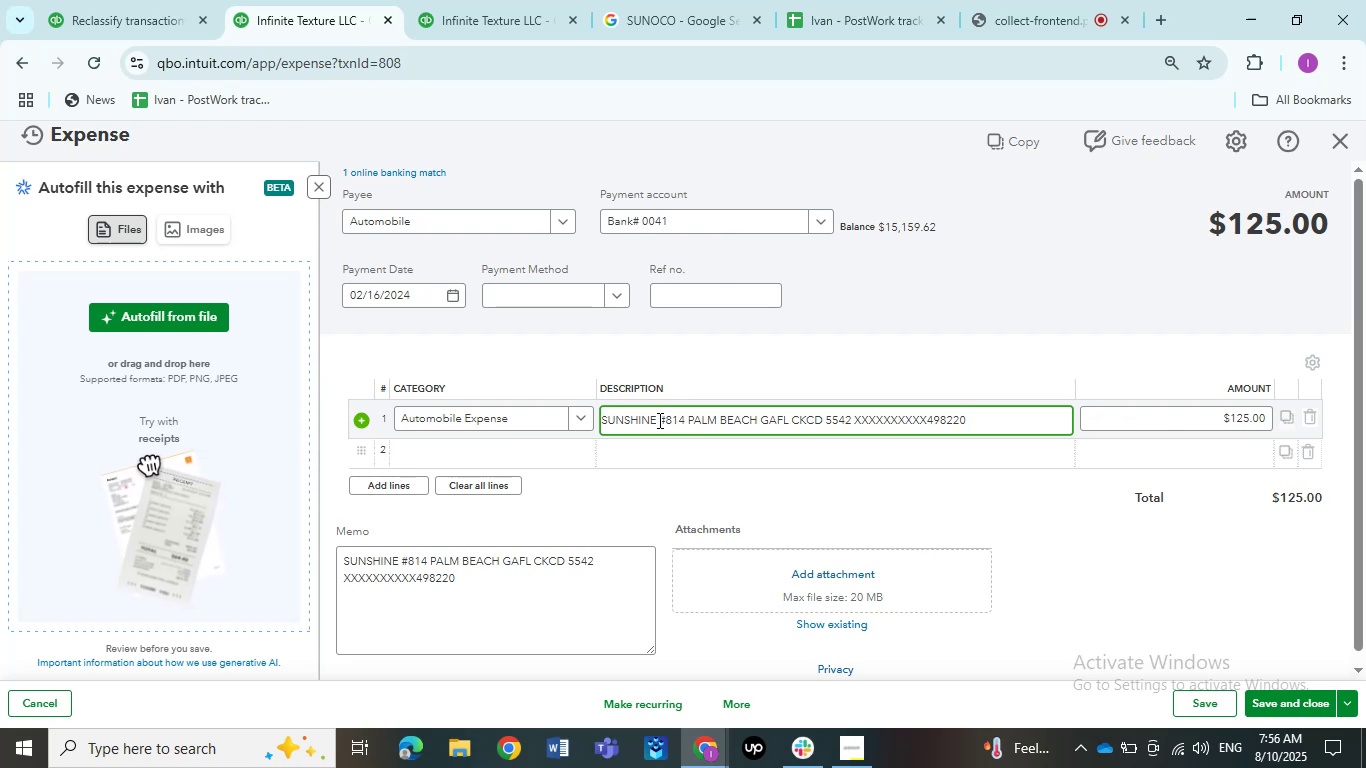 
left_click_drag(start_coordinate=[658, 420], to_coordinate=[575, 420])
 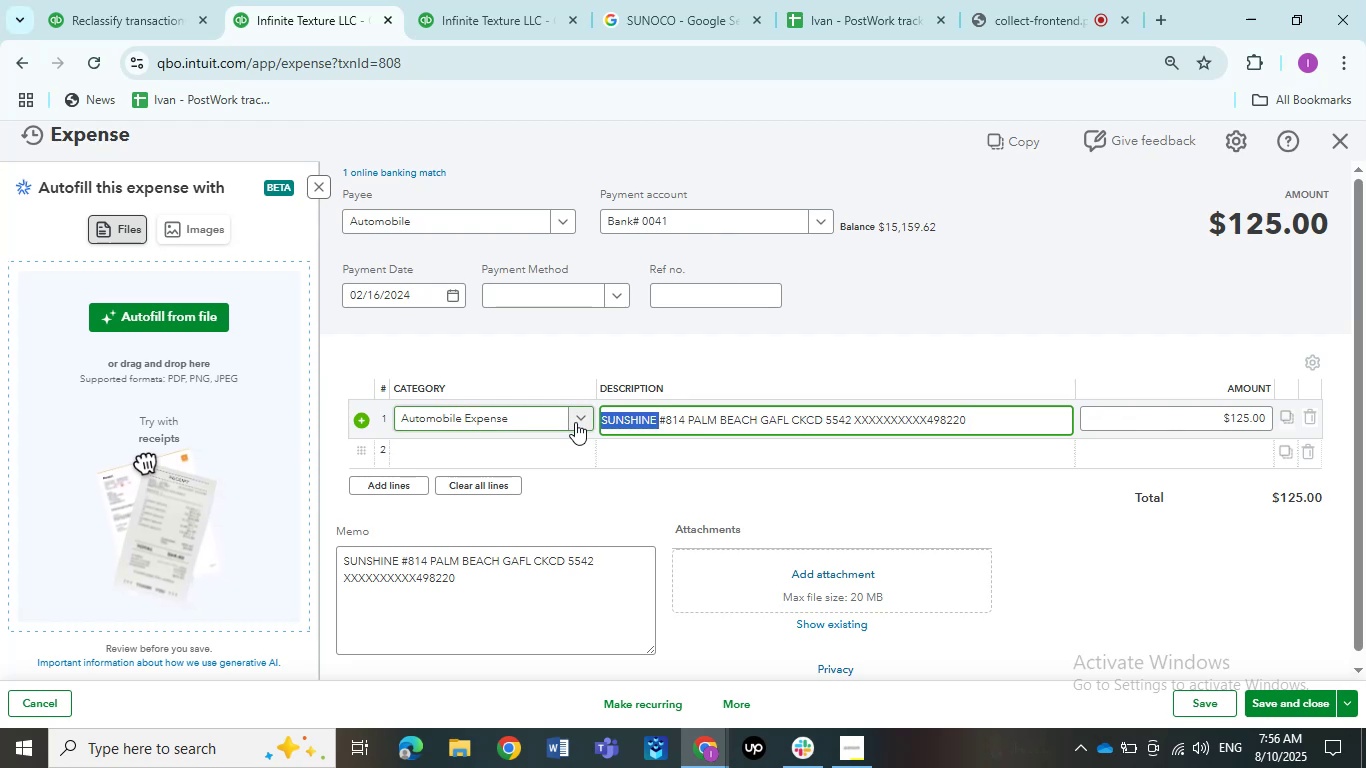 
key(Control+C)
 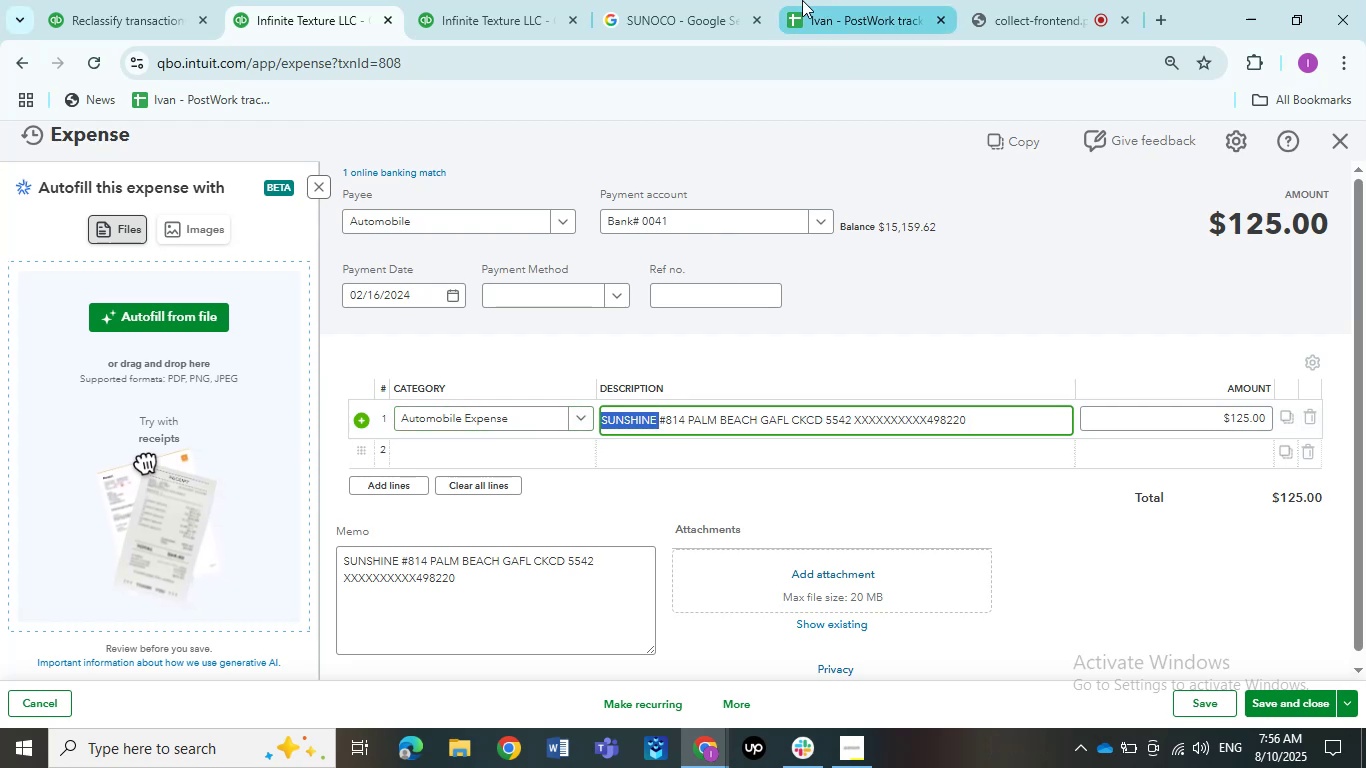 
left_click([725, 0])
 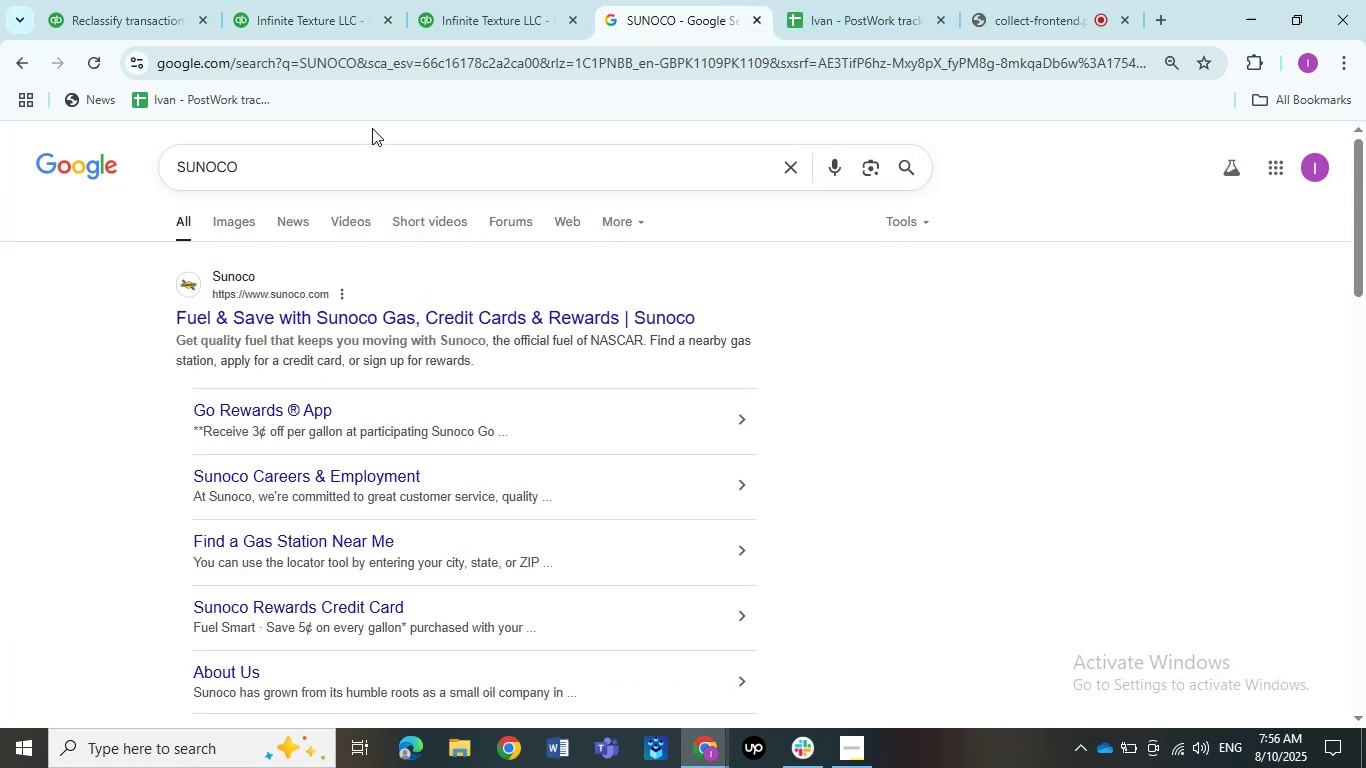 
left_click_drag(start_coordinate=[326, 151], to_coordinate=[99, 147])
 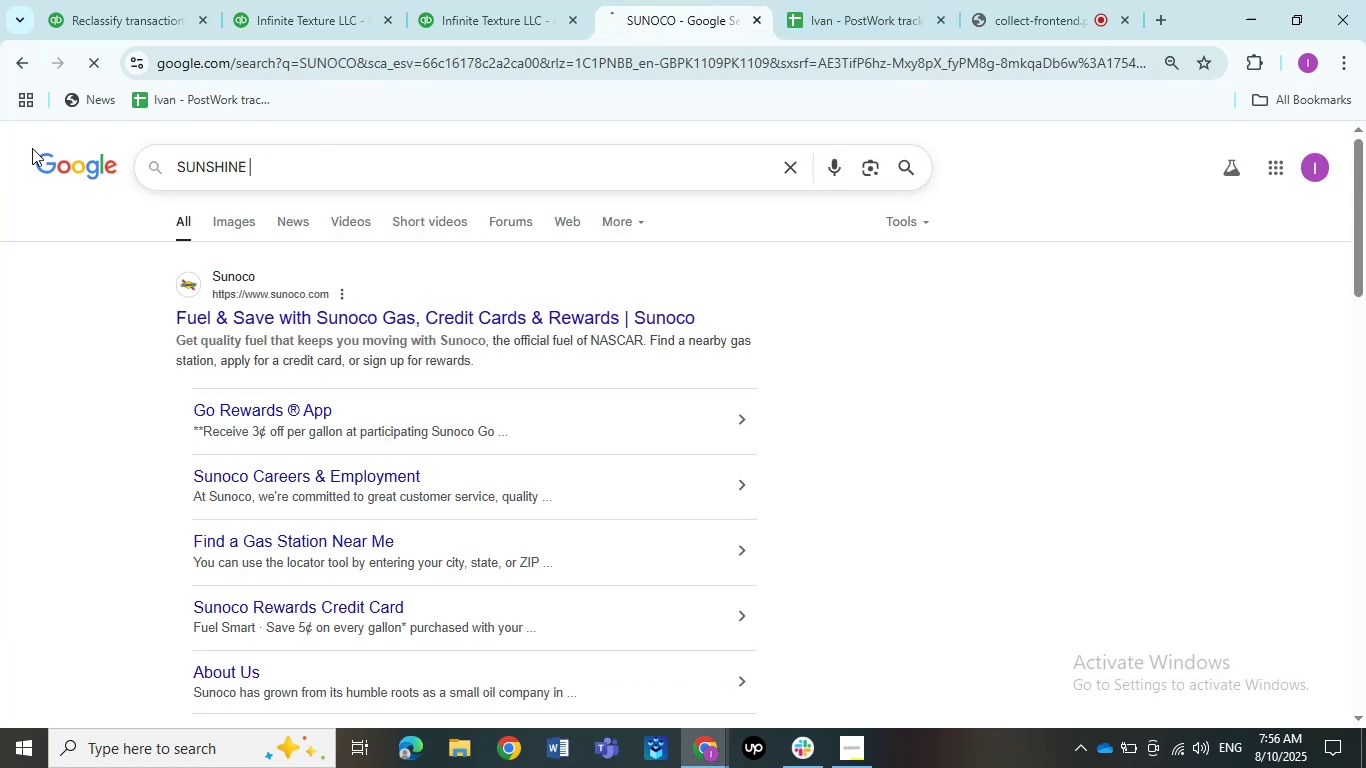 
key(Control+ControlLeft)
 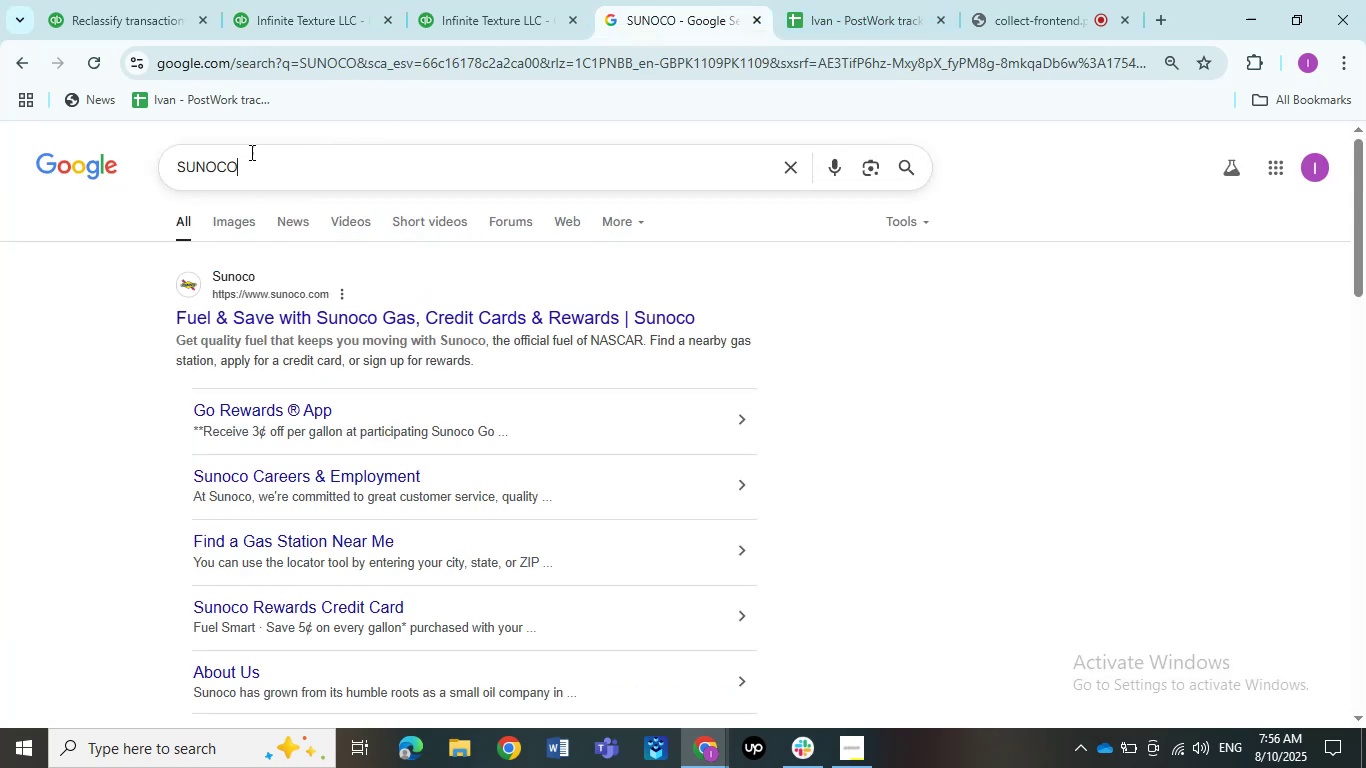 
key(Control+V)
 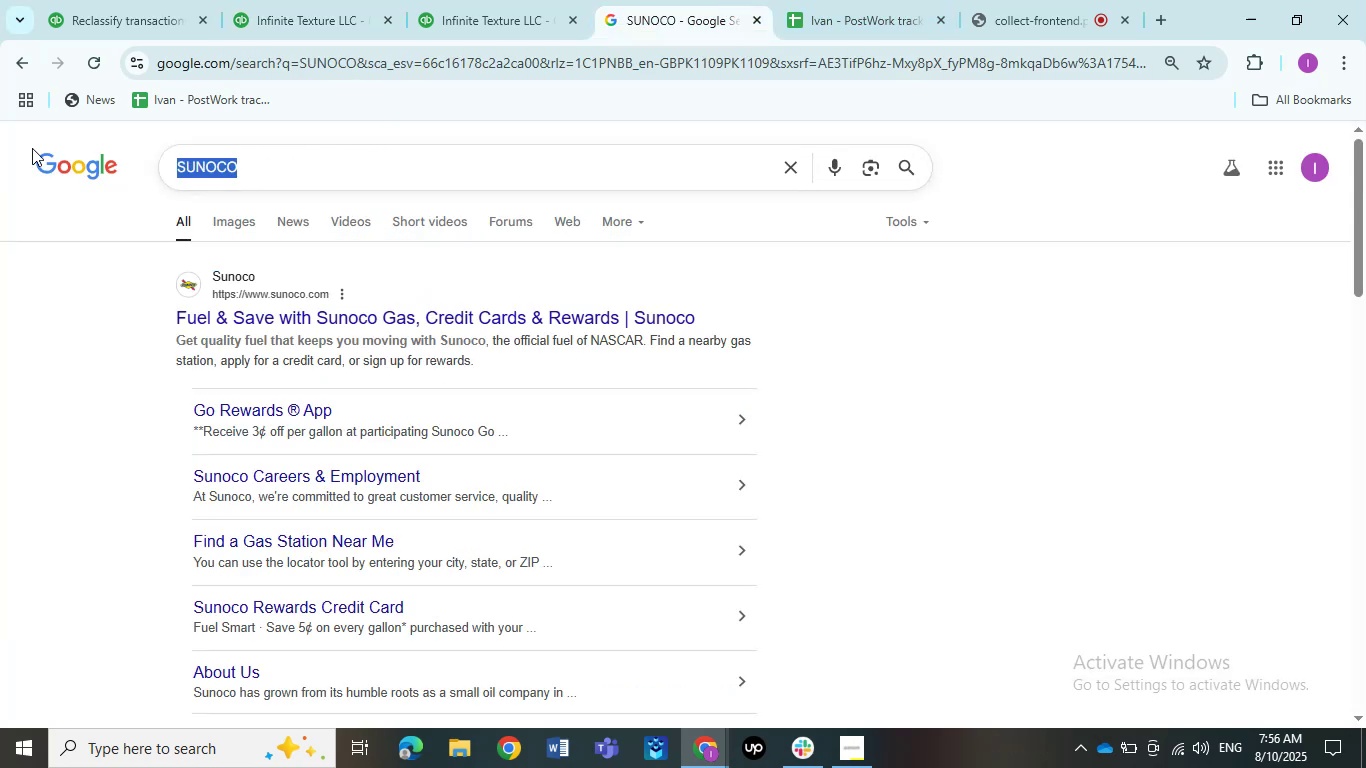 
key(NumpadEnter)
 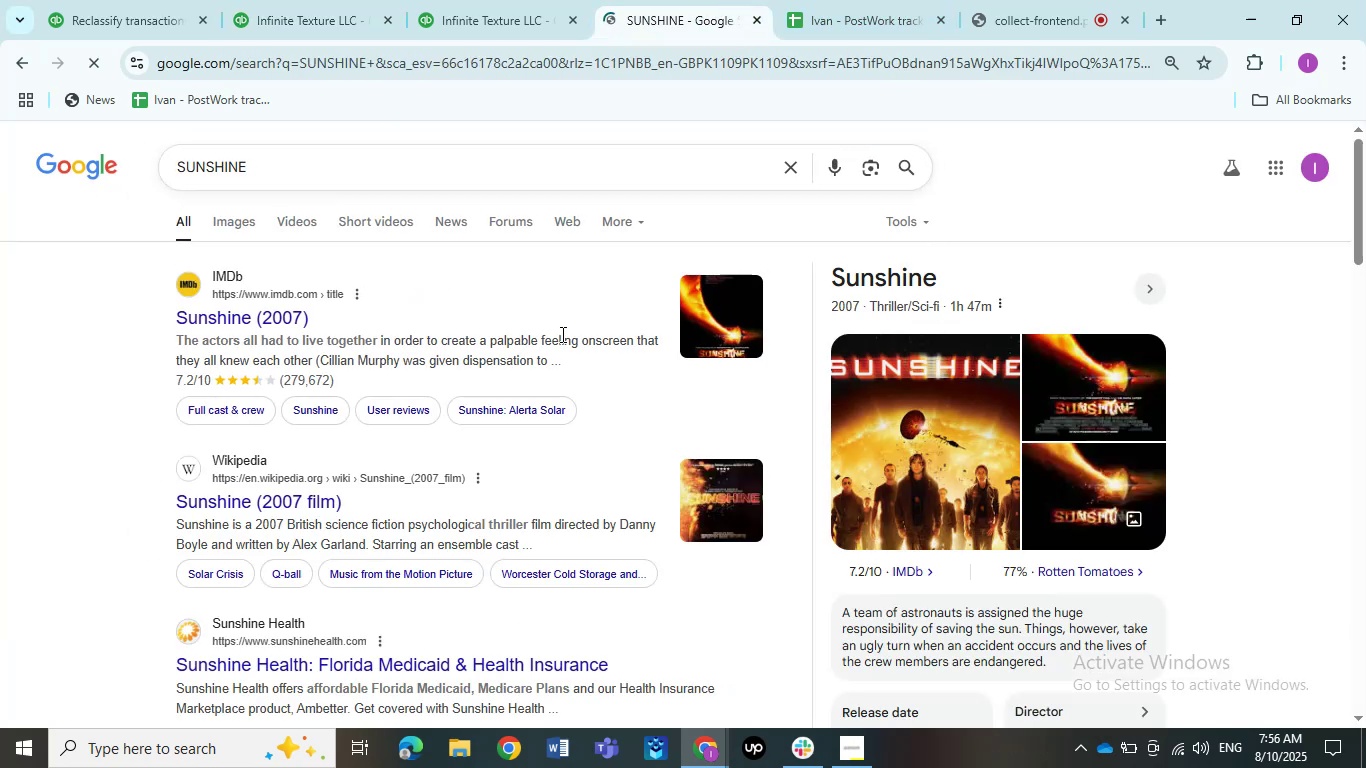 
left_click([320, 160])
 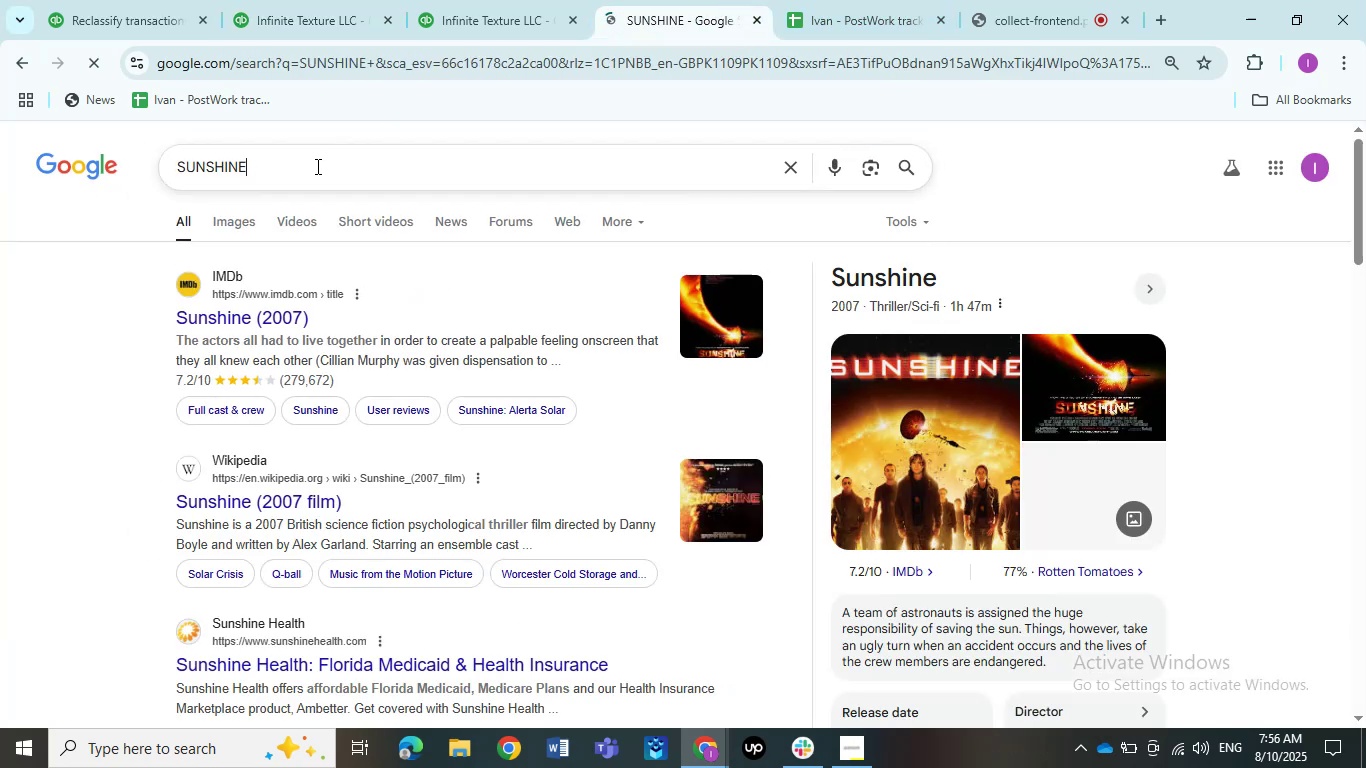 
type( fa)
key(Backspace)
key(Backspace)
type(aga)
key(Backspace)
key(Backspace)
key(Backspace)
type(gas)
key(NumpadEnter)
 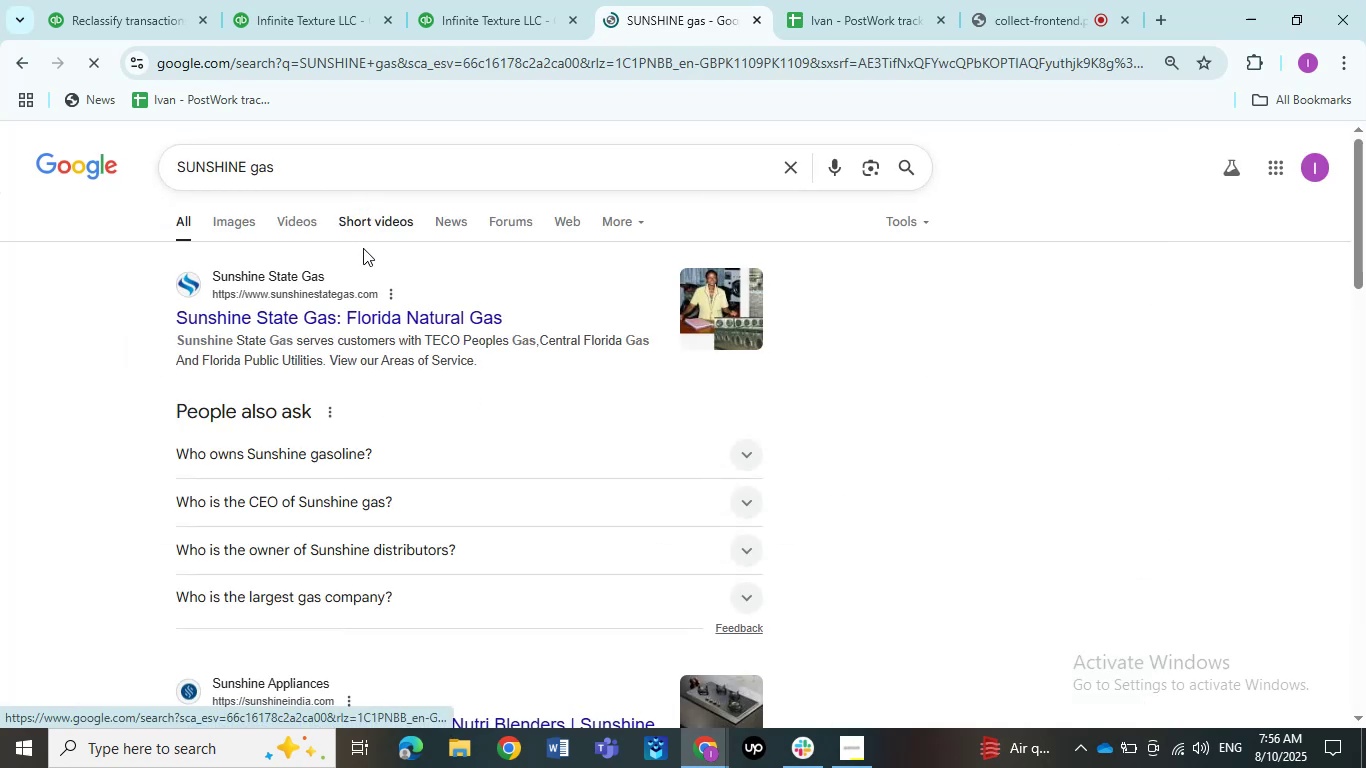 
scroll: coordinate [386, 319], scroll_direction: down, amount: 2.0
 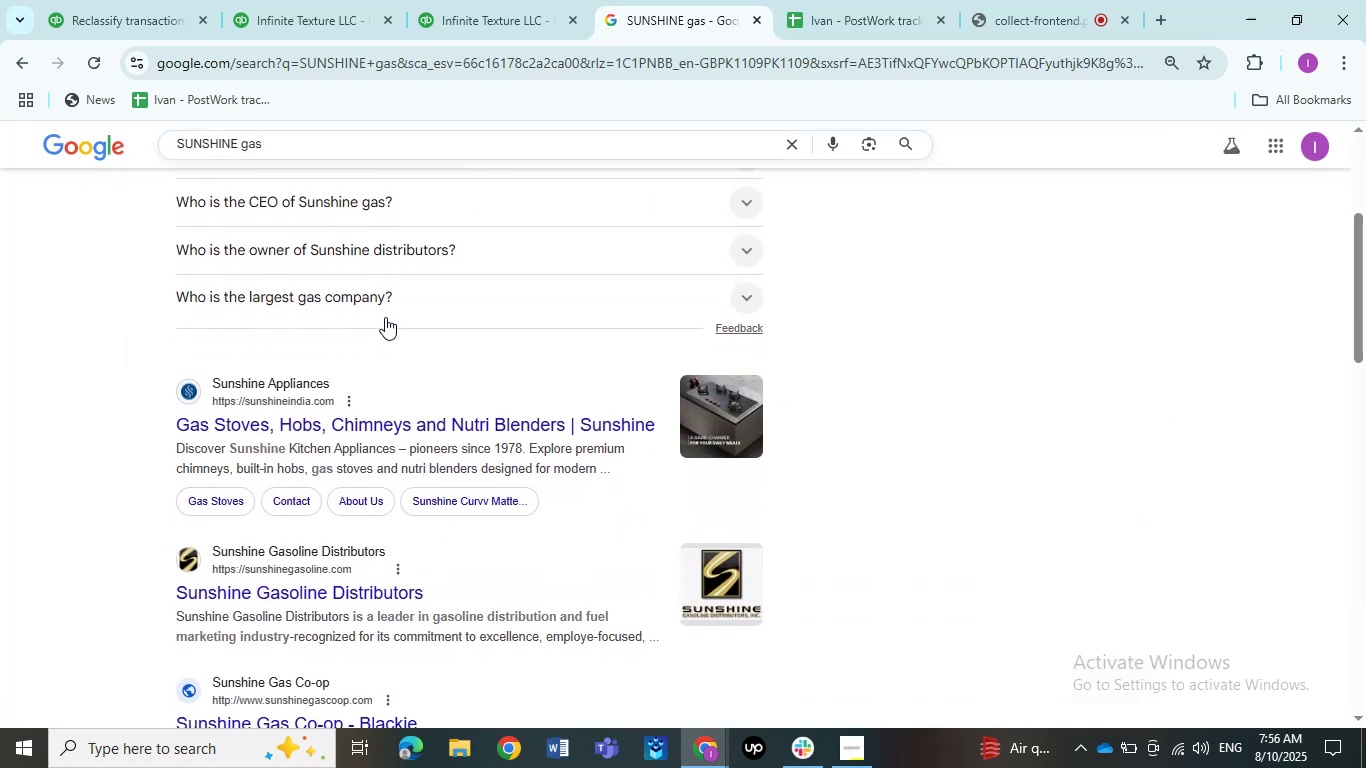 
scroll: coordinate [384, 307], scroll_direction: up, amount: 7.0
 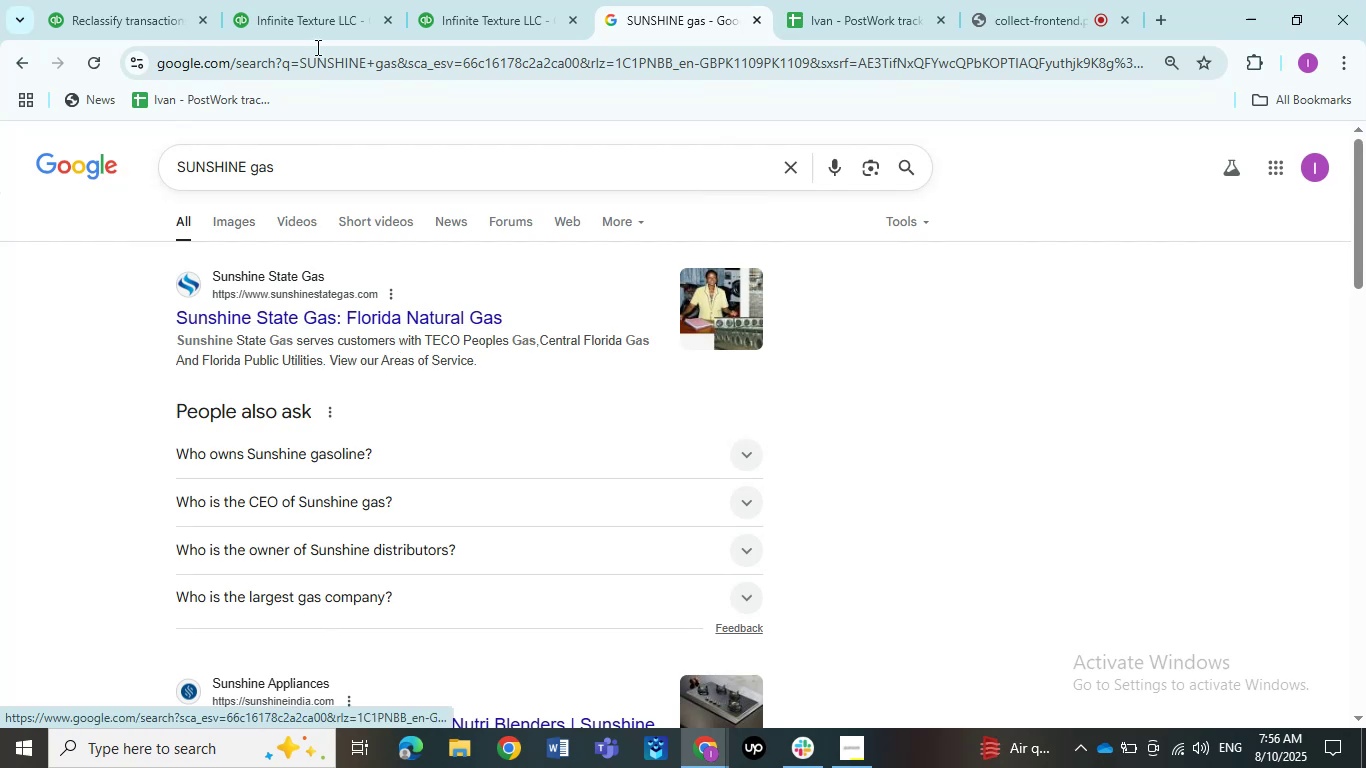 
left_click([329, 1])
 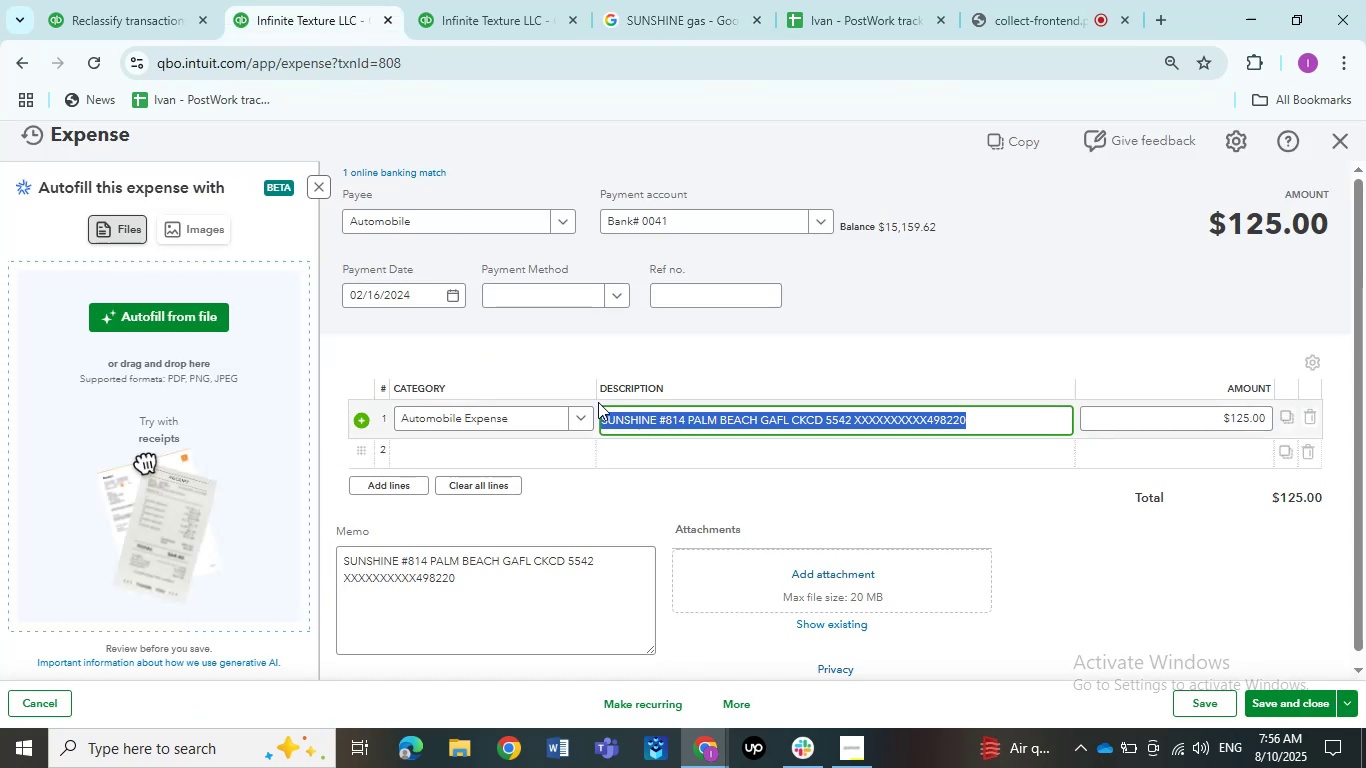 
left_click([480, 224])
 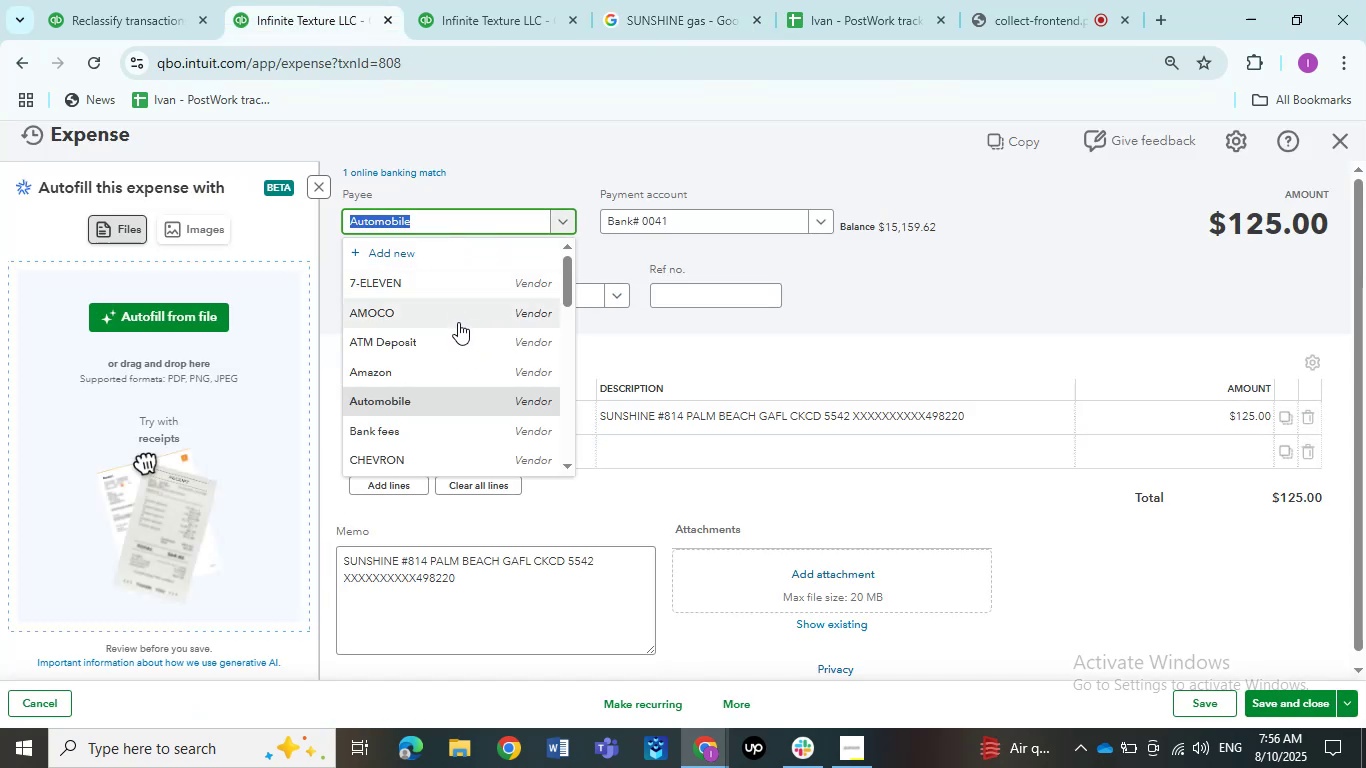 
left_click([444, 254])
 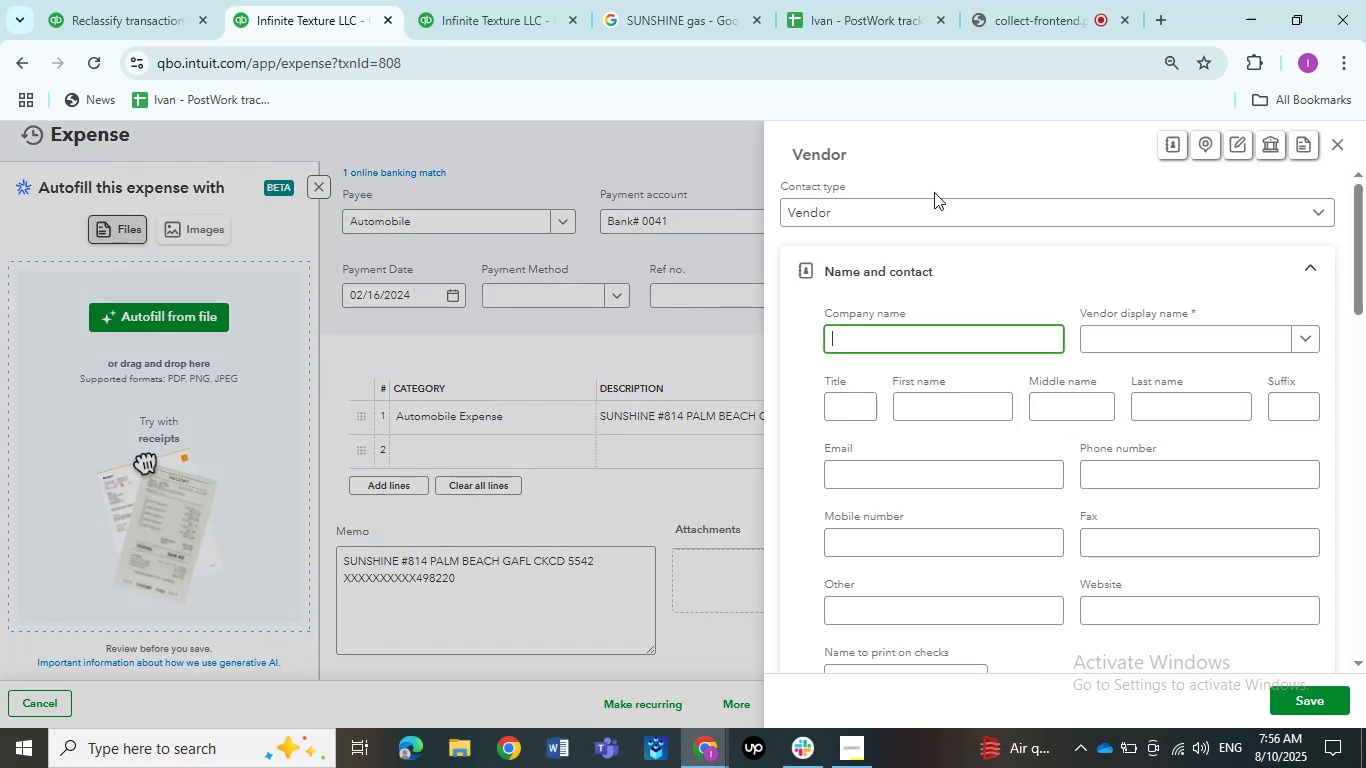 
key(Tab)
 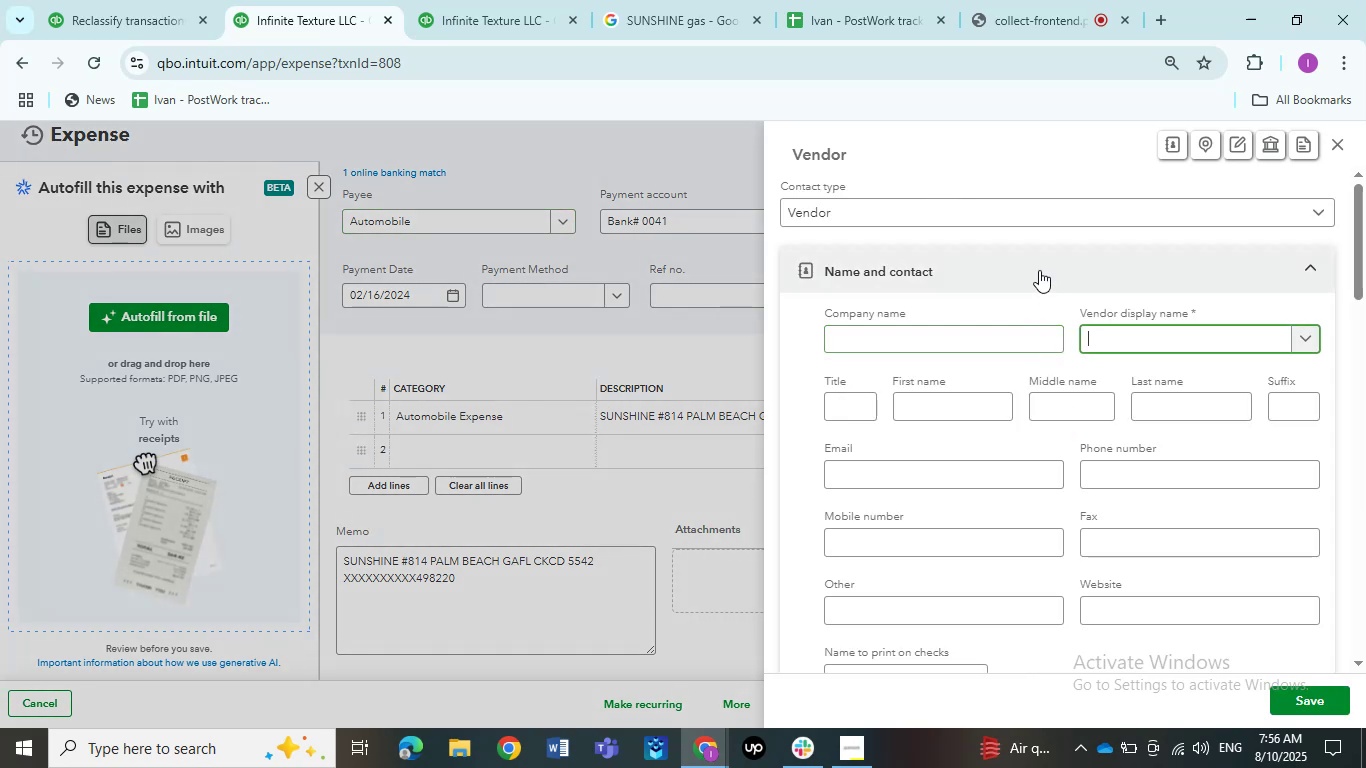 
key(Control+V)
 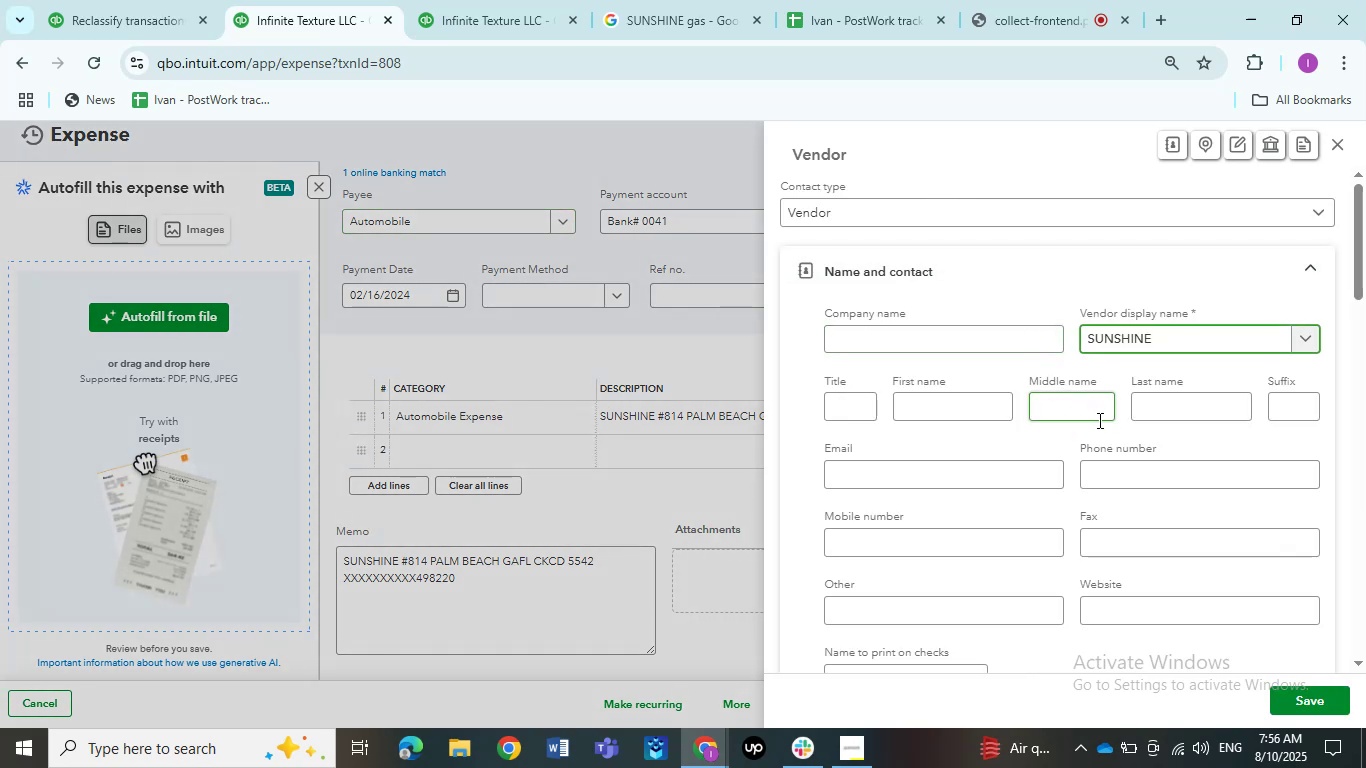 
left_click([1291, 688])
 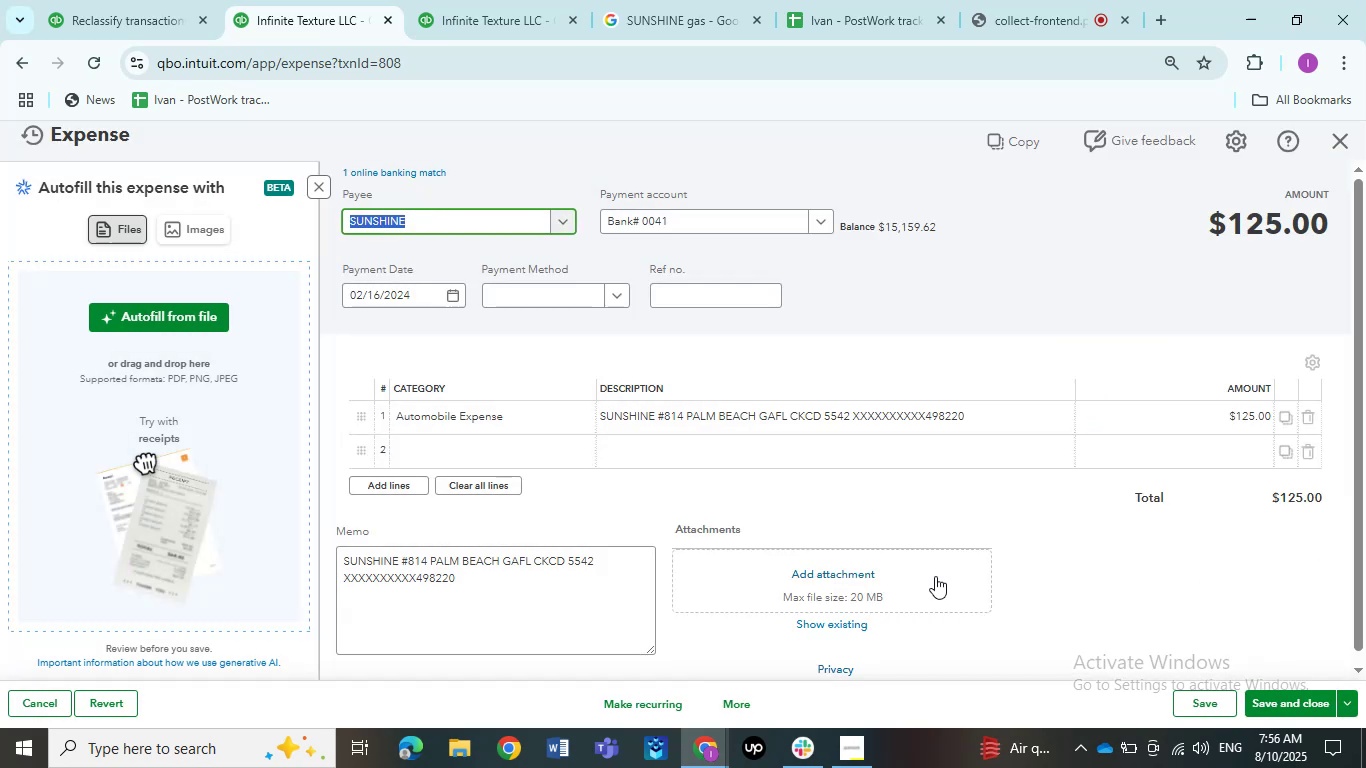 
left_click([1294, 711])
 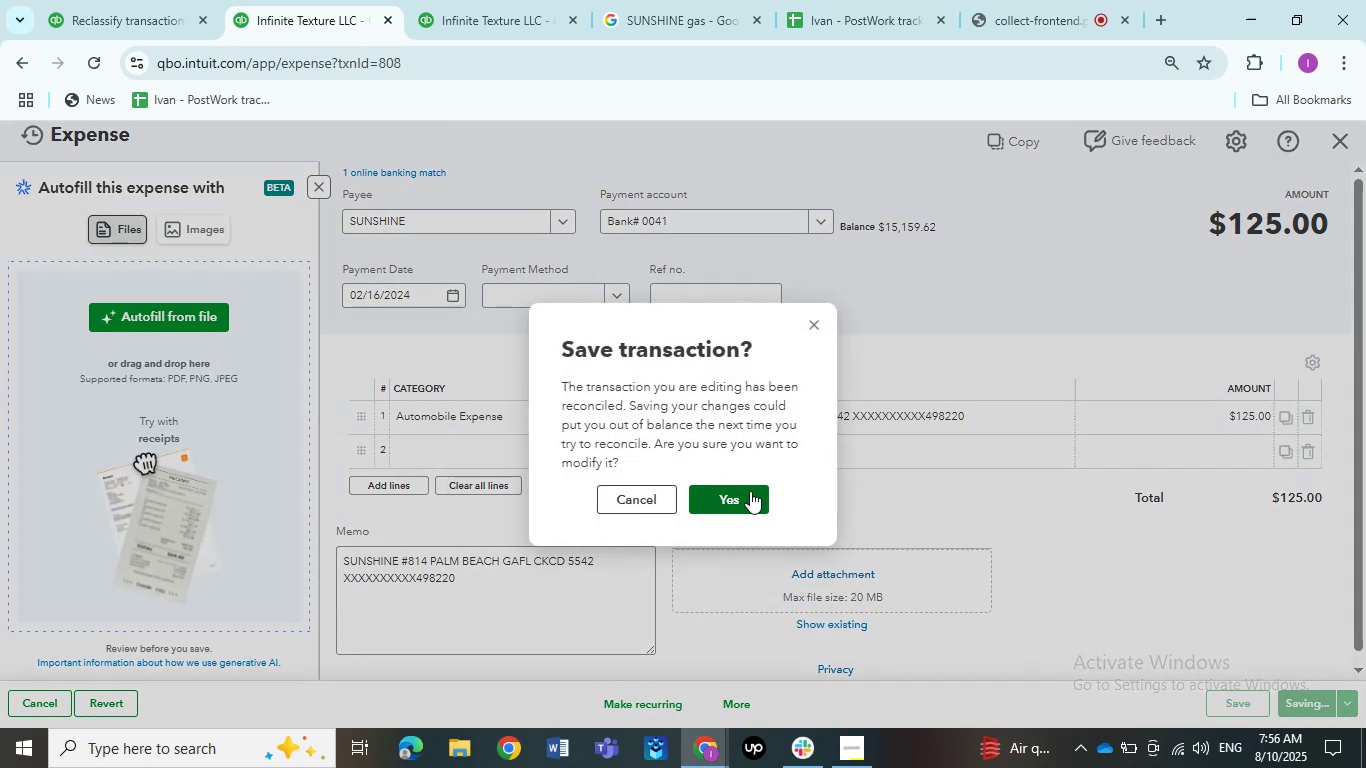 
left_click([750, 491])
 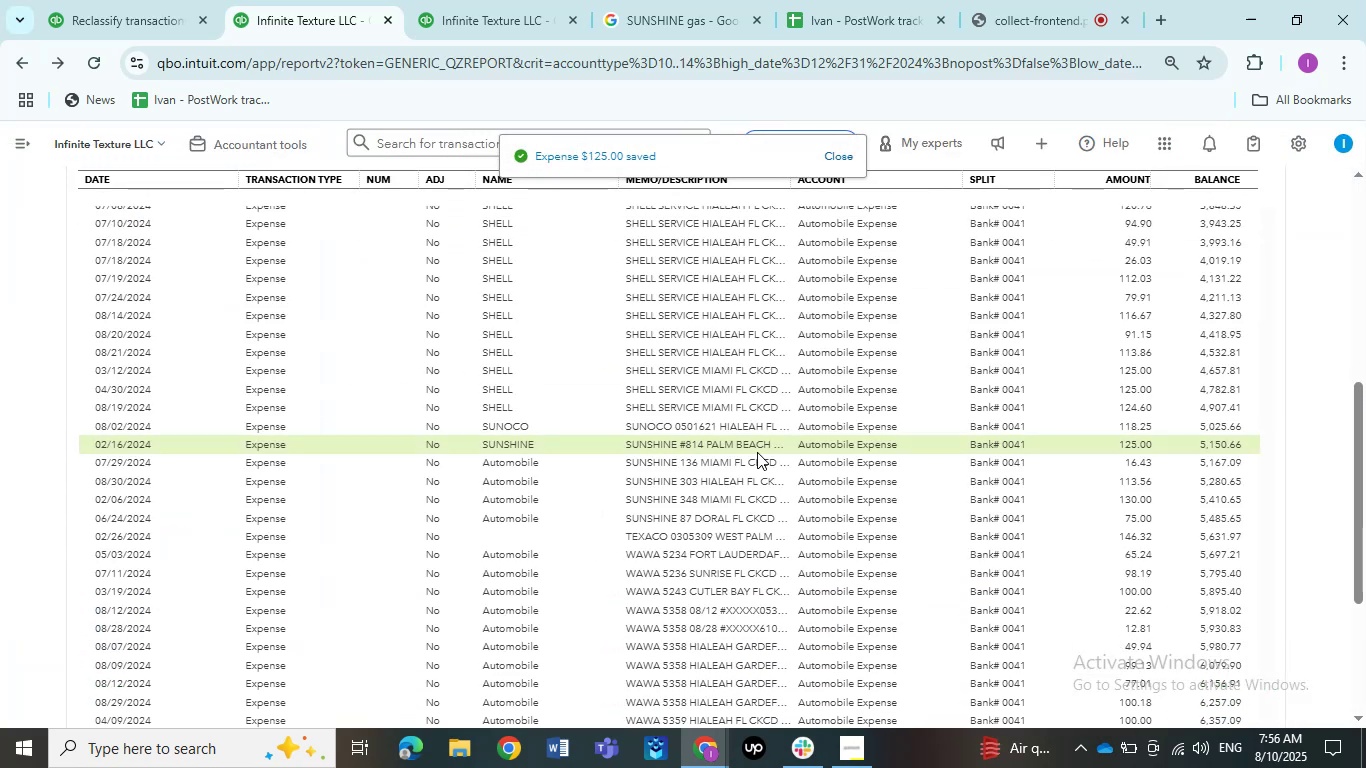 
wait(6.32)
 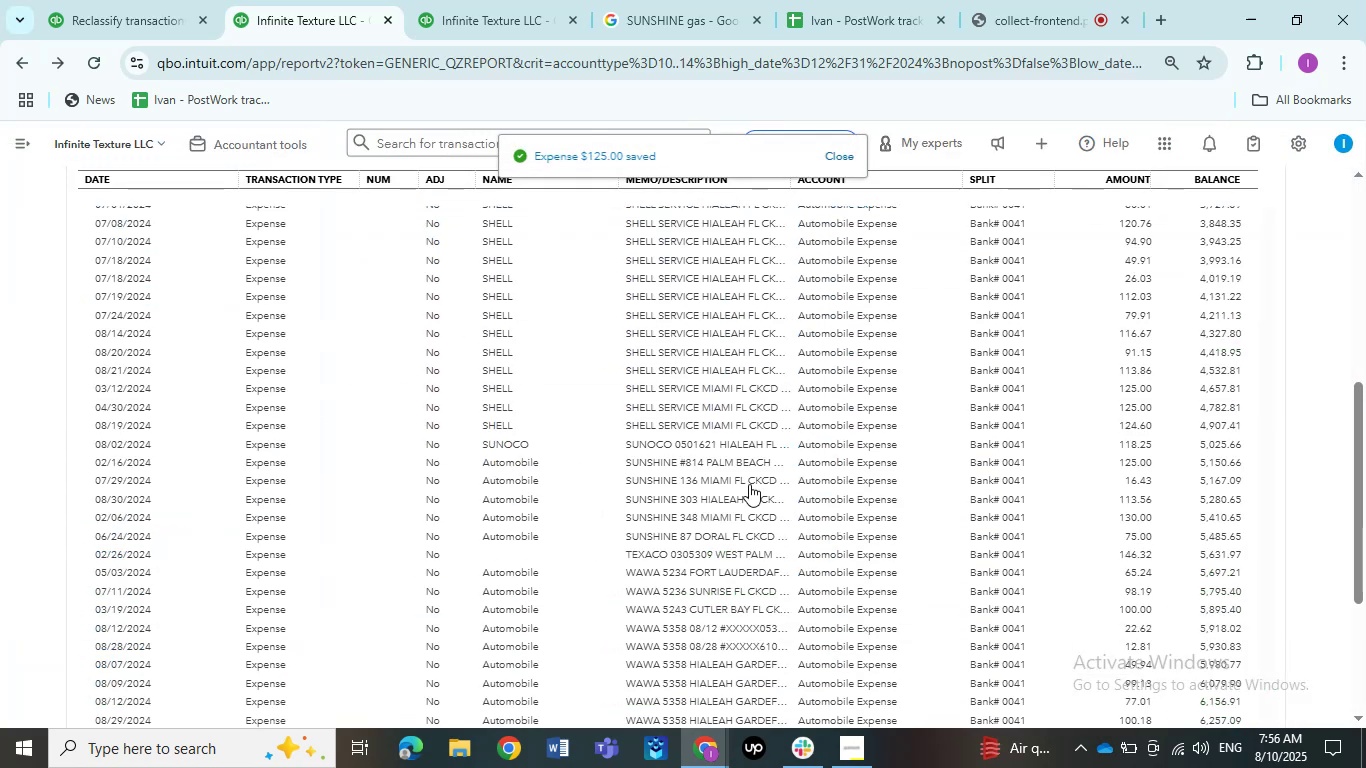 
left_click([752, 468])
 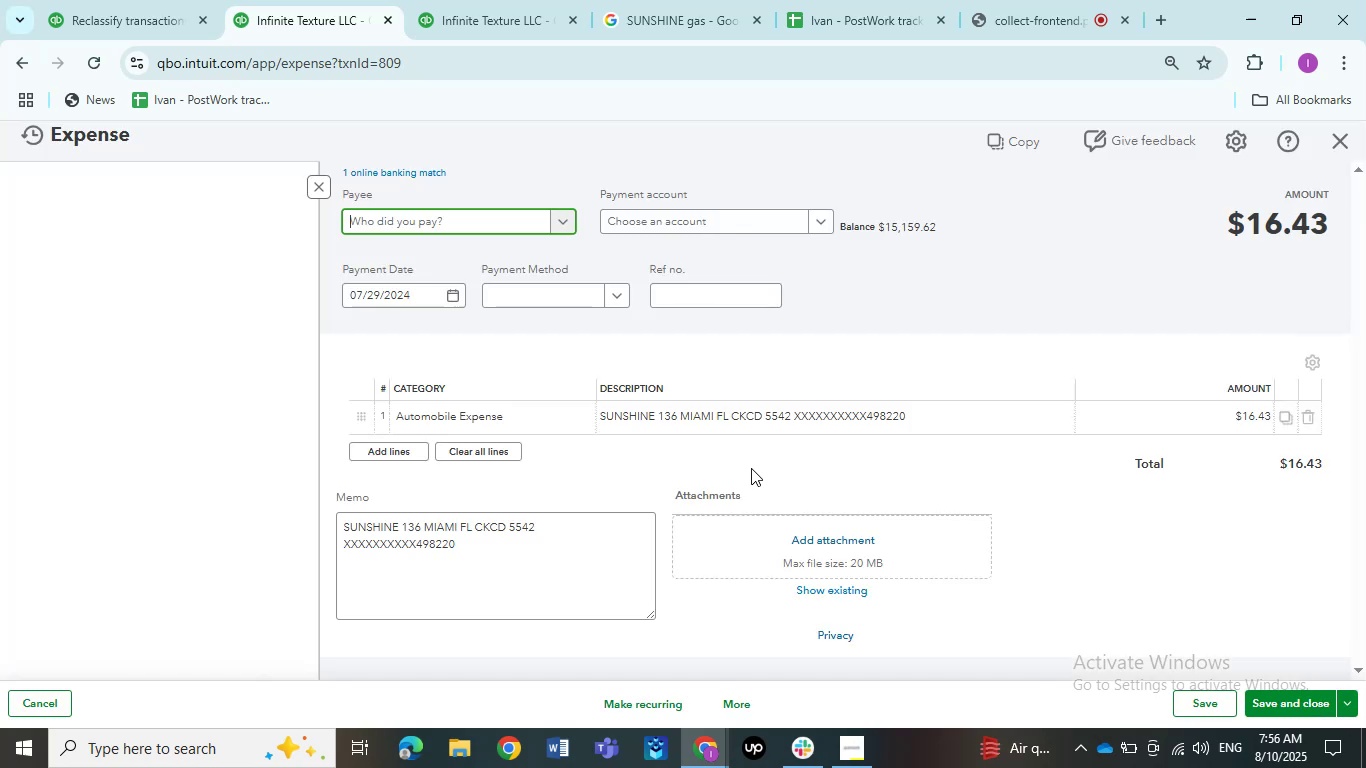 
left_click([496, 211])
 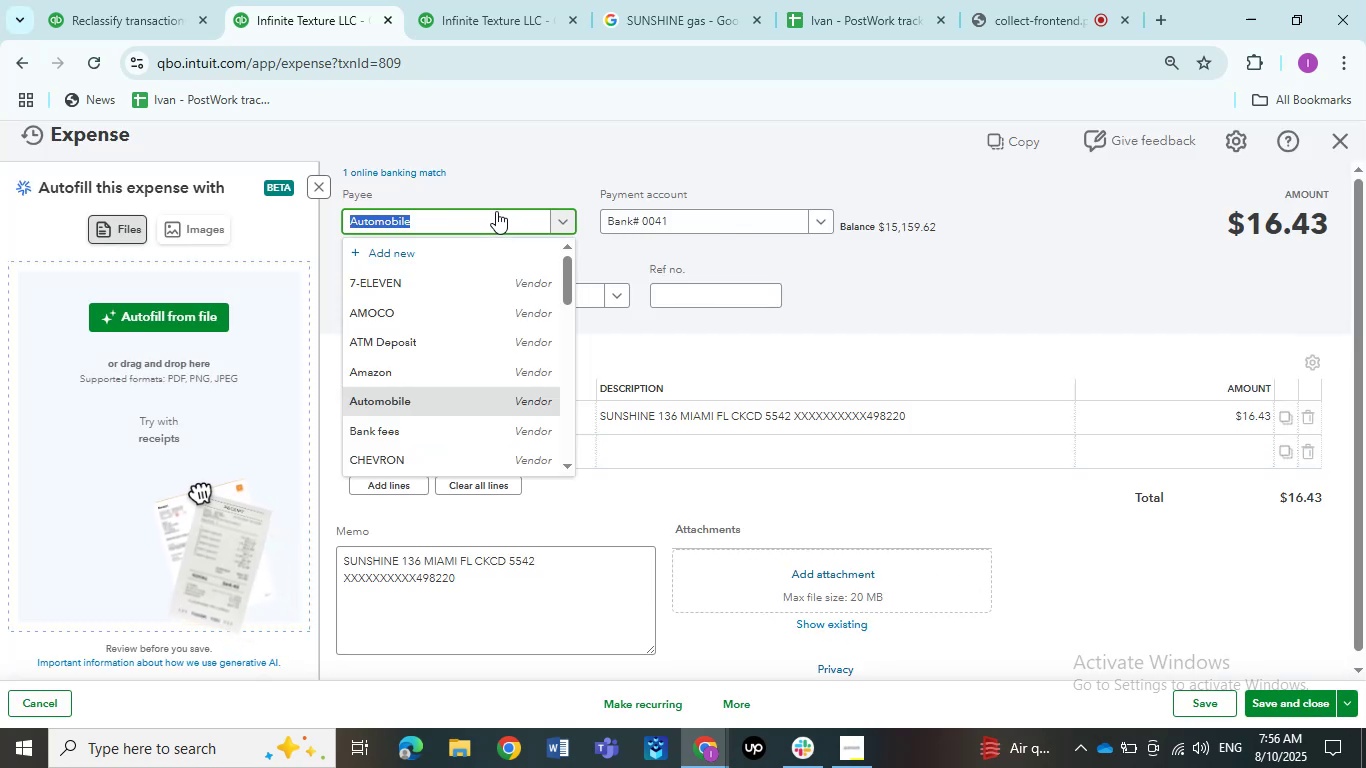 
key(Control+V)
 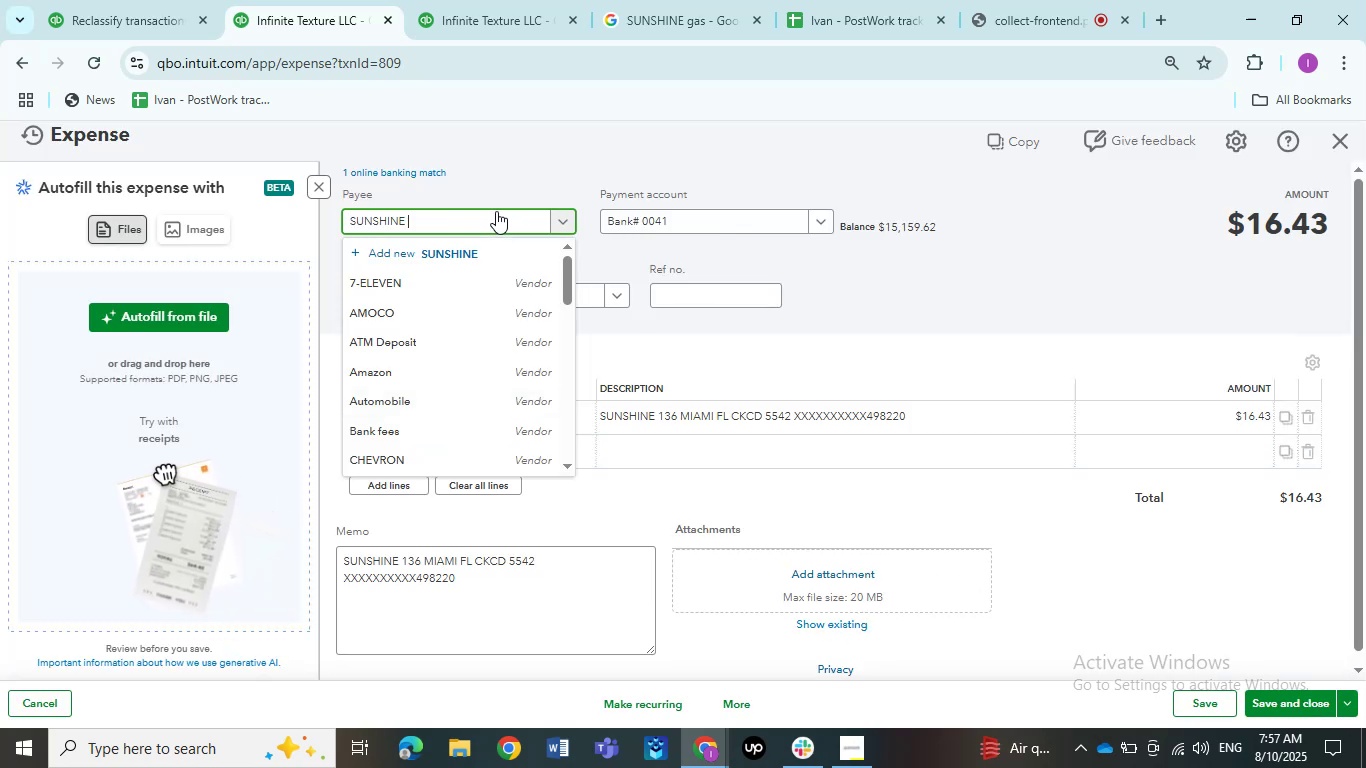 
key(NumpadEnter)
 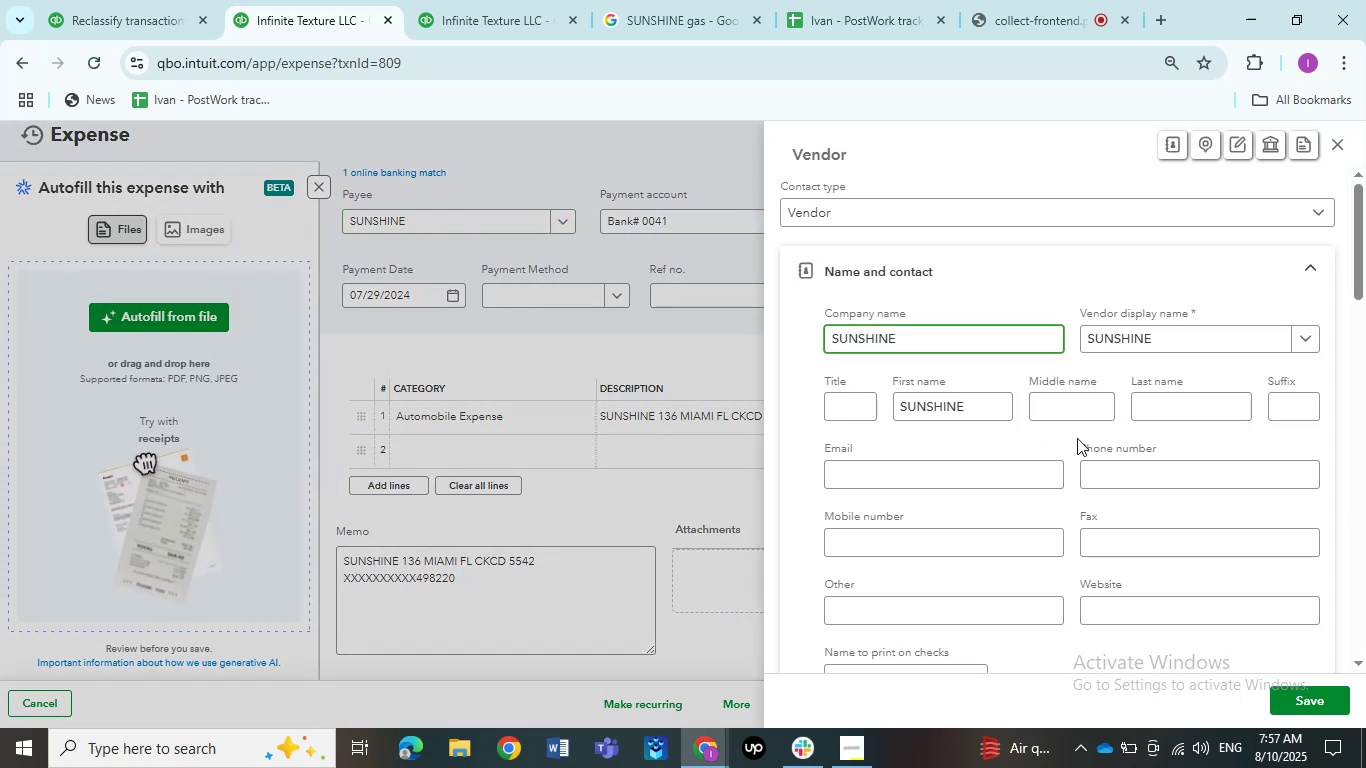 
key(Escape)
 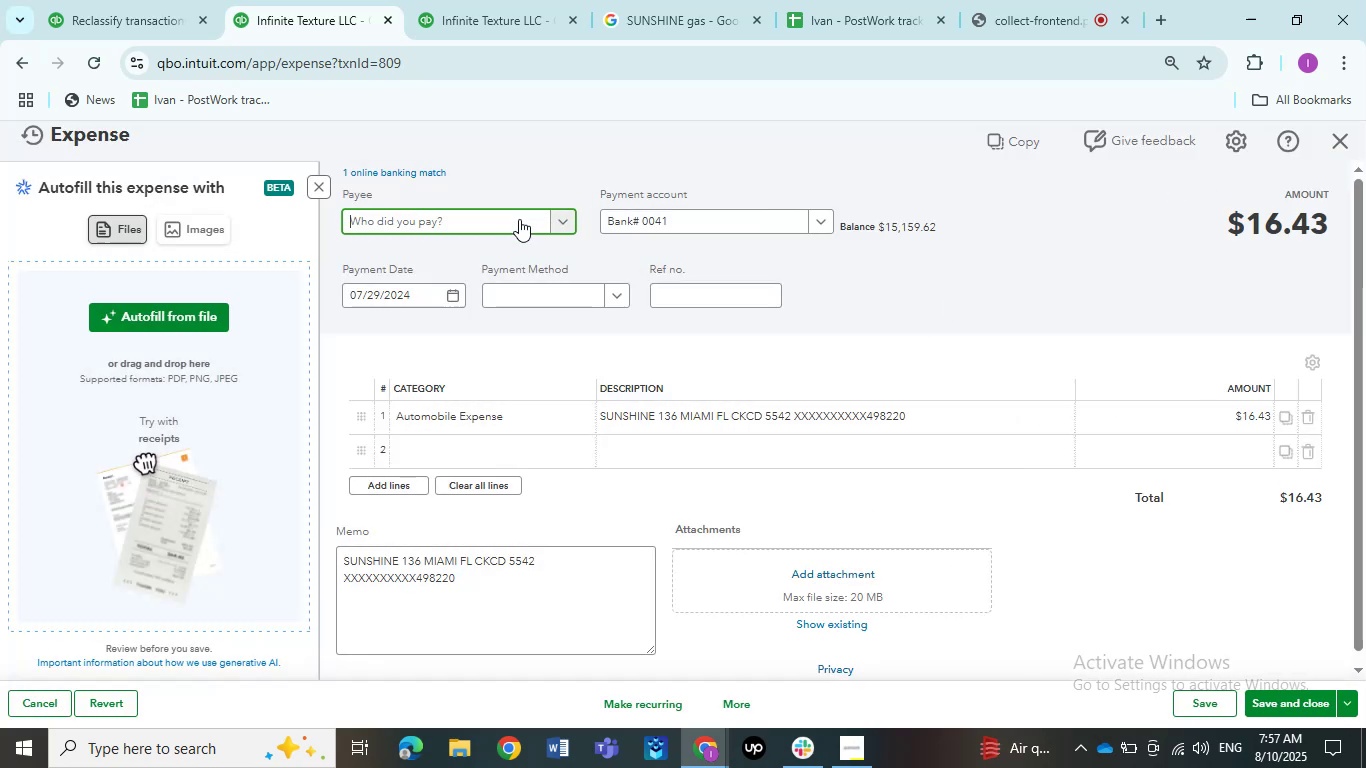 
left_click([519, 219])
 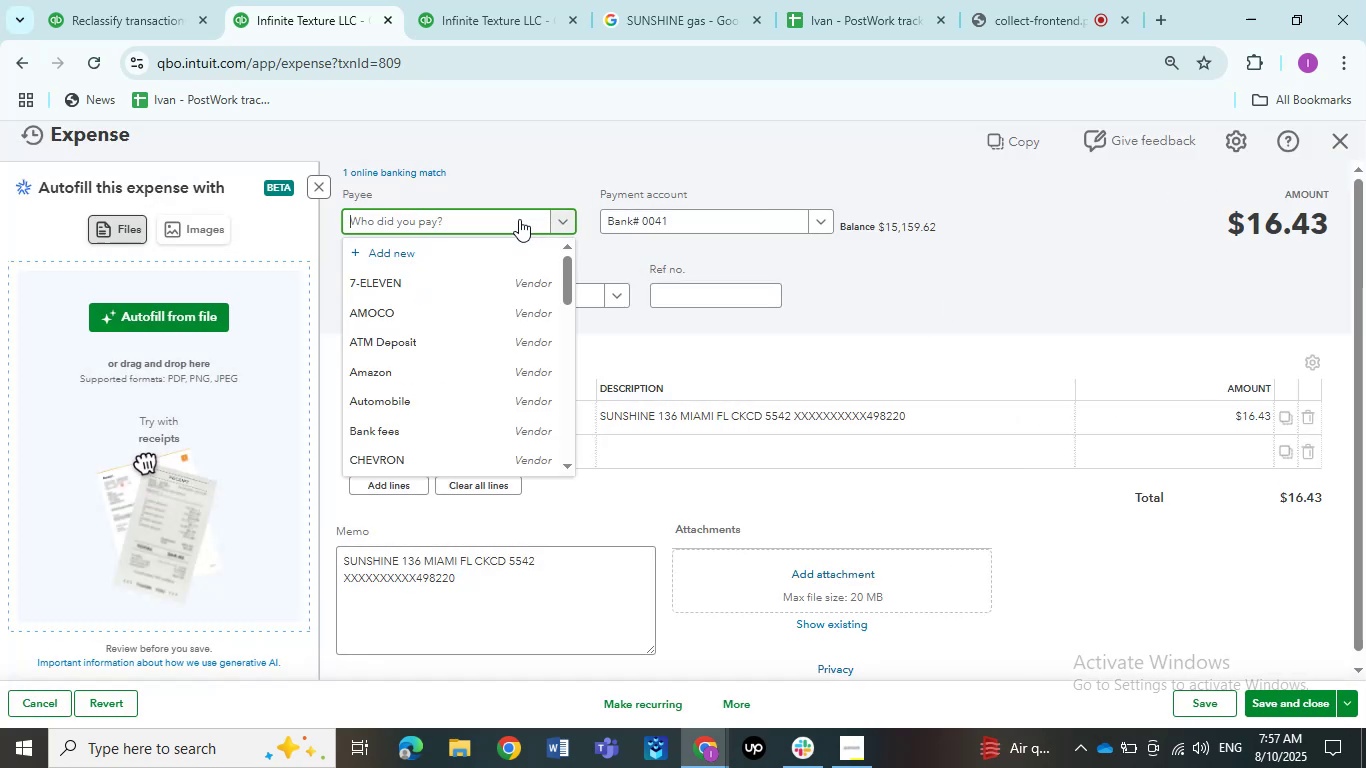 
scroll: coordinate [510, 364], scroll_direction: down, amount: 6.0
 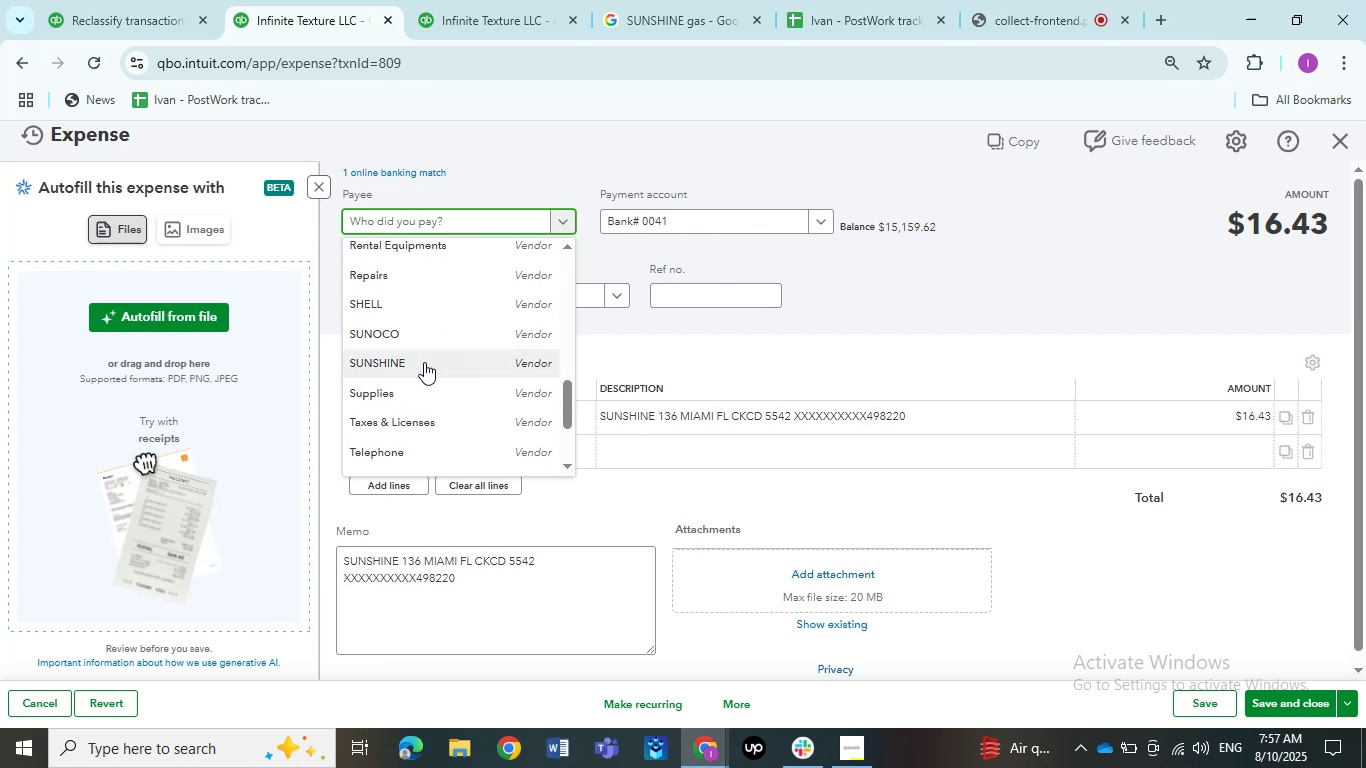 
left_click([423, 362])
 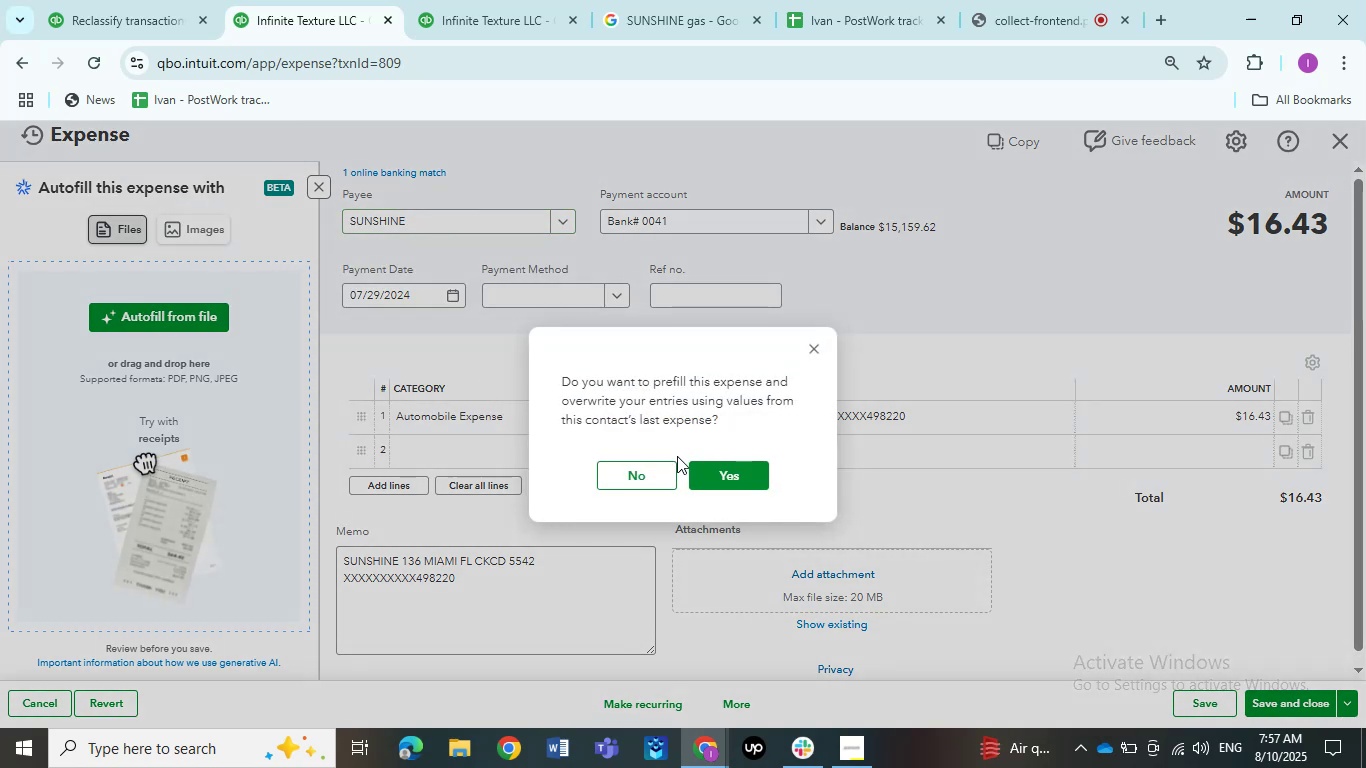 
left_click([652, 476])
 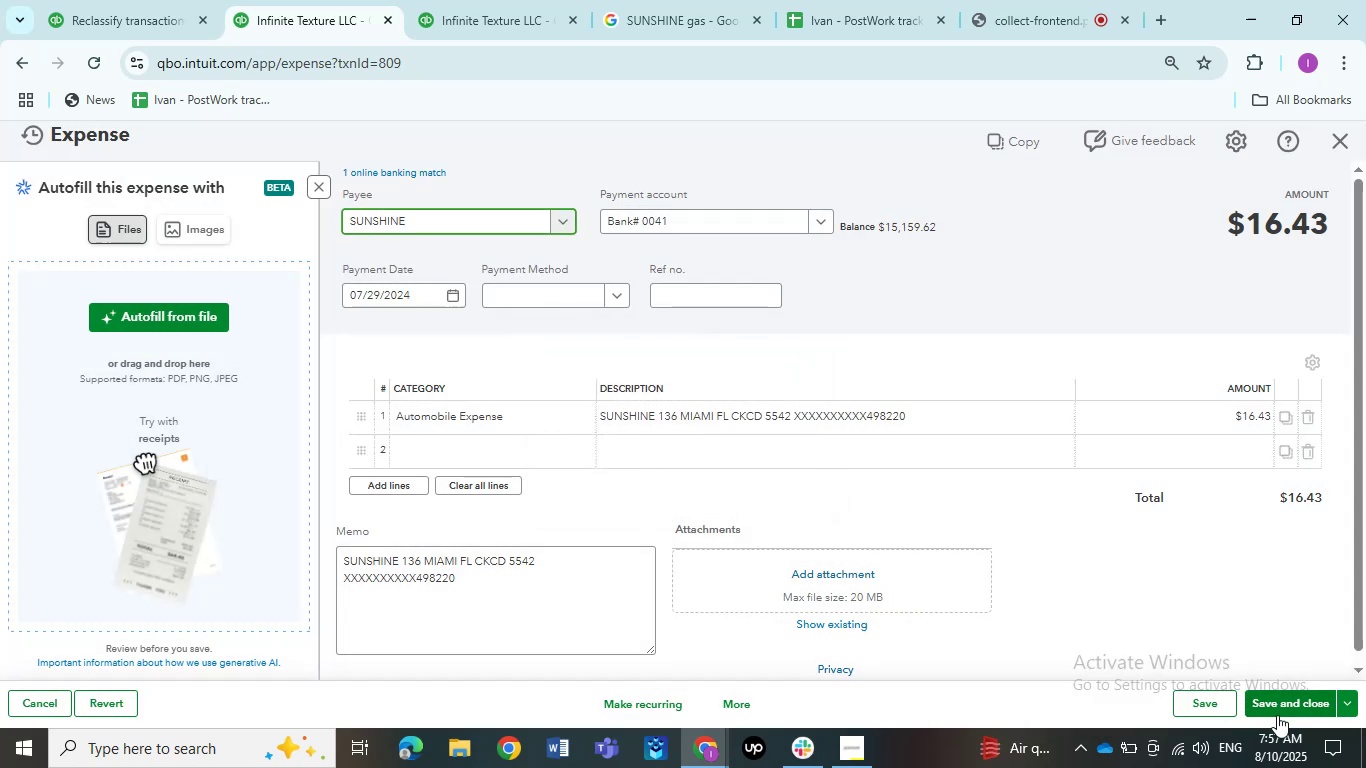 
left_click([1286, 714])
 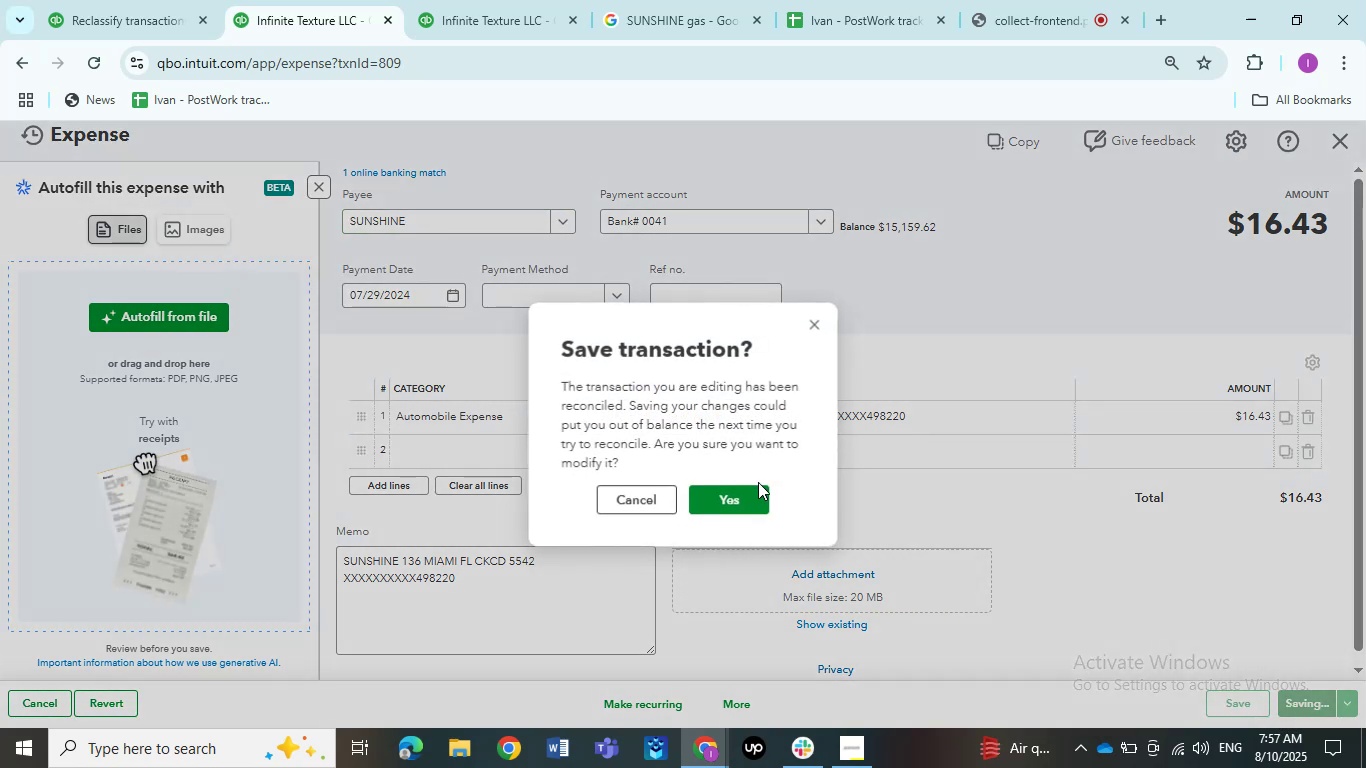 
left_click([749, 486])
 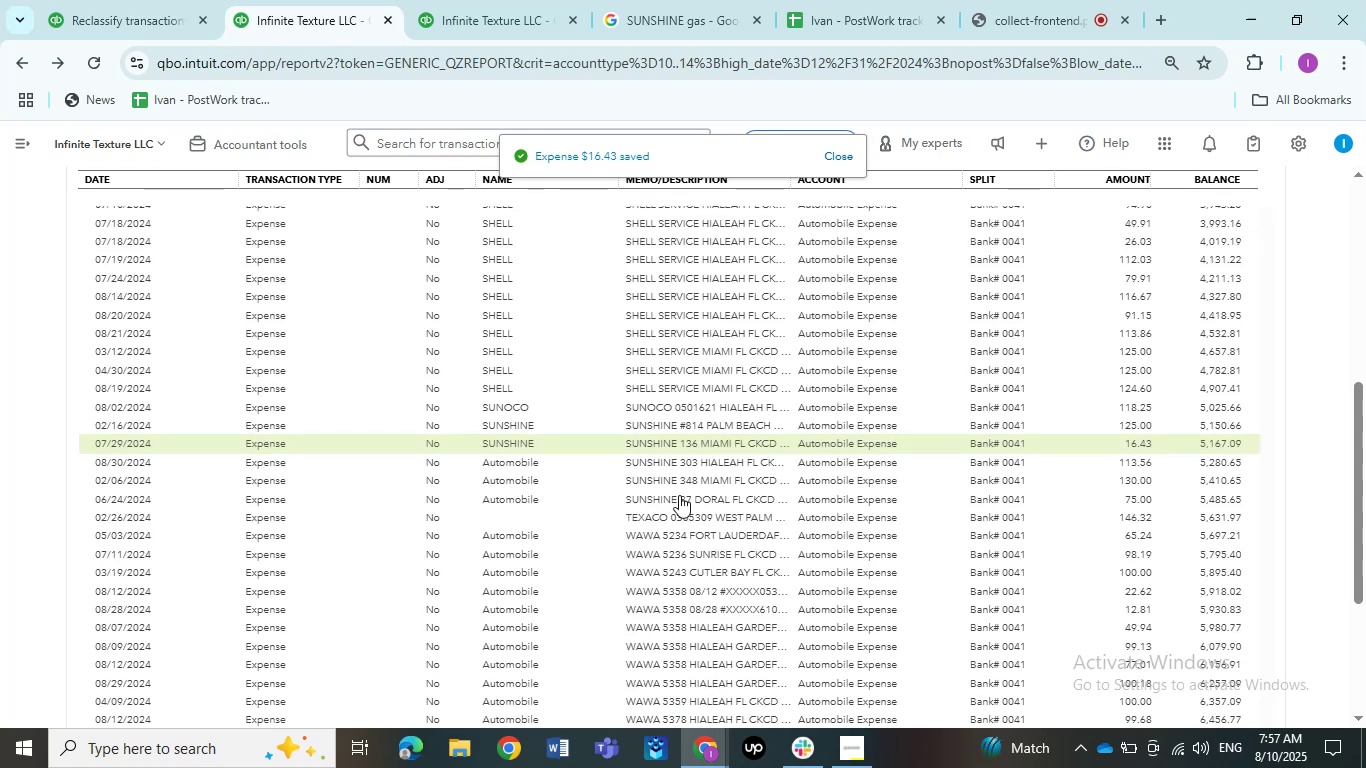 
wait(6.04)
 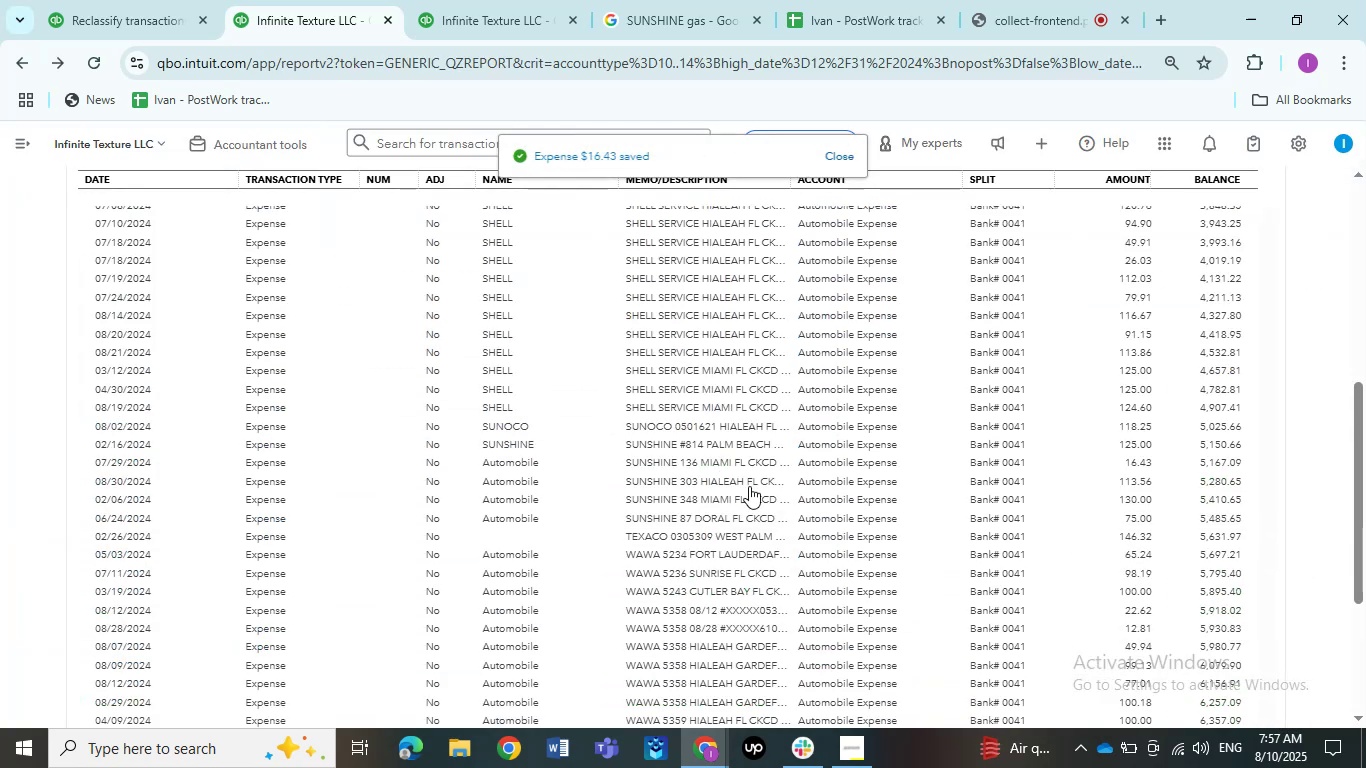 
left_click([681, 468])
 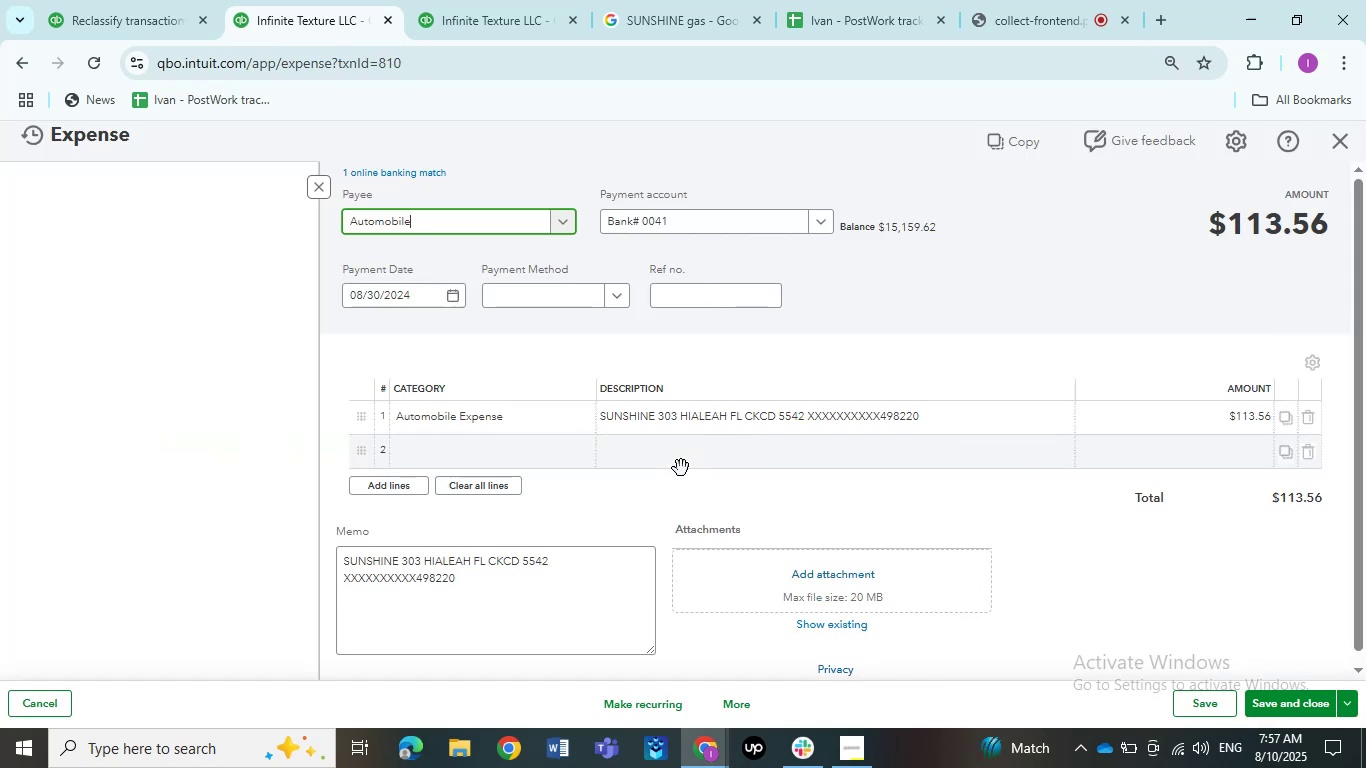 
double_click([460, 228])
 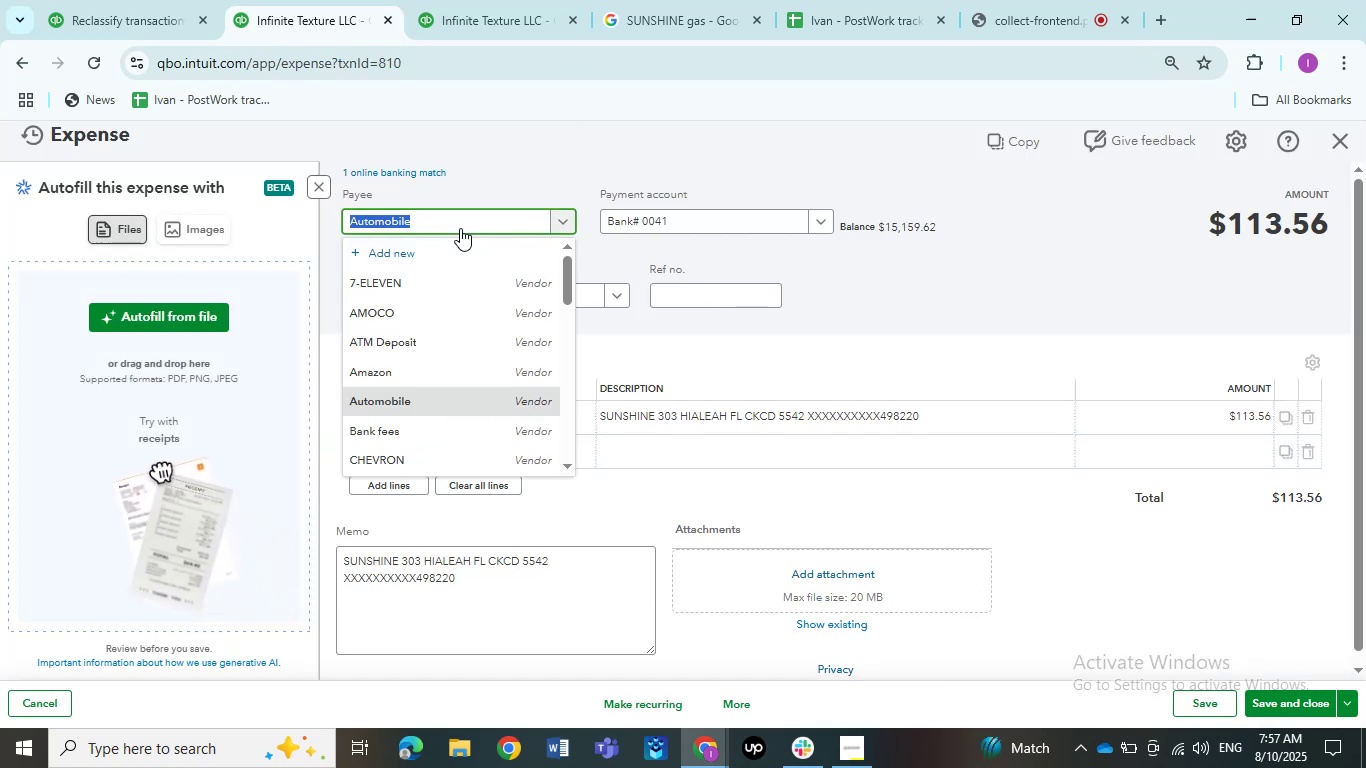 
type(sun)
 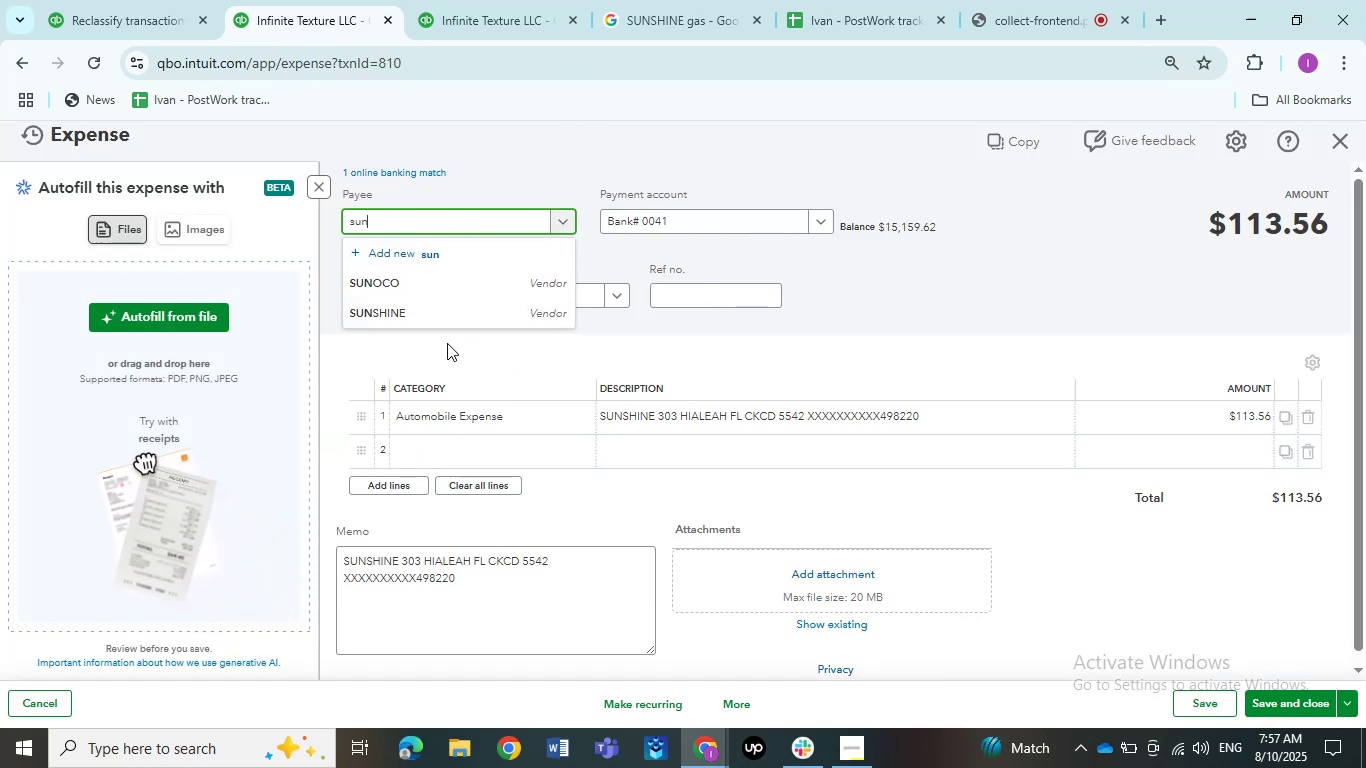 
left_click([445, 318])
 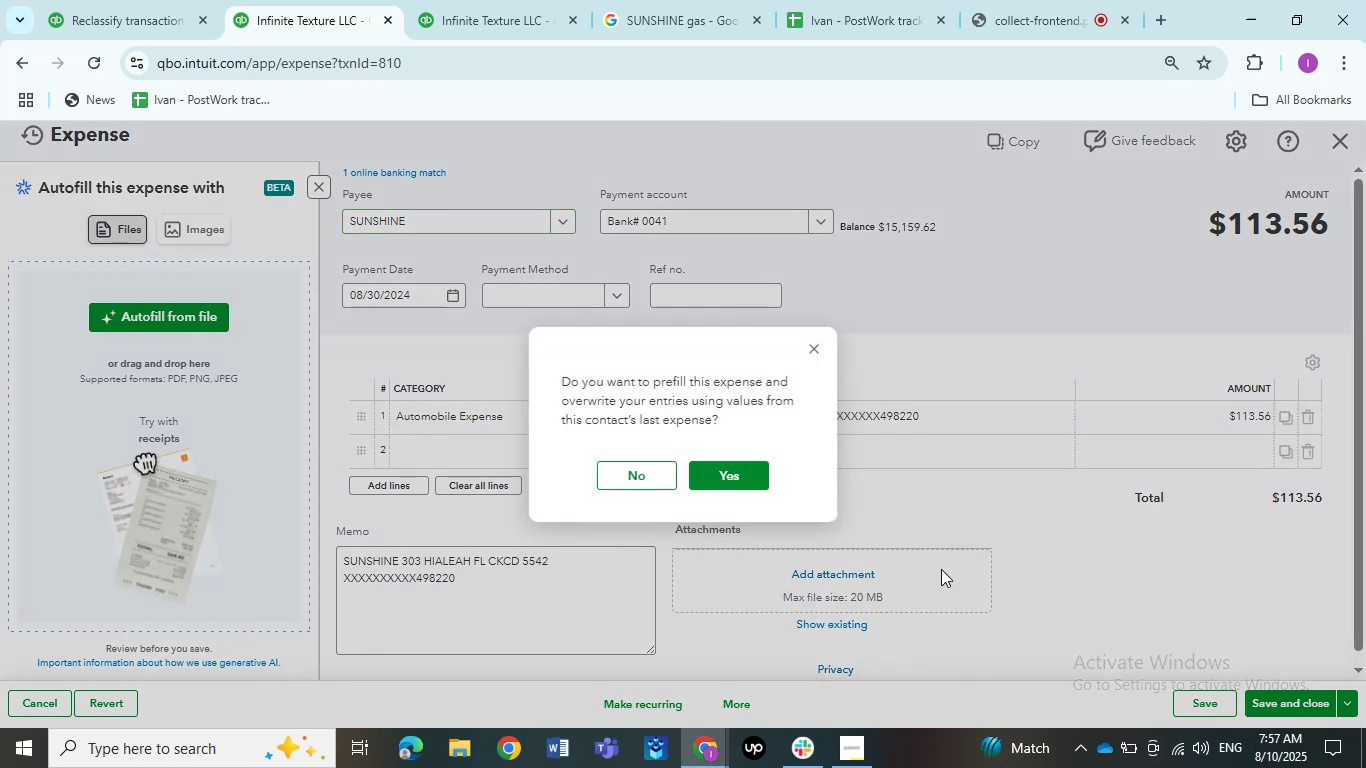 
left_click([668, 481])
 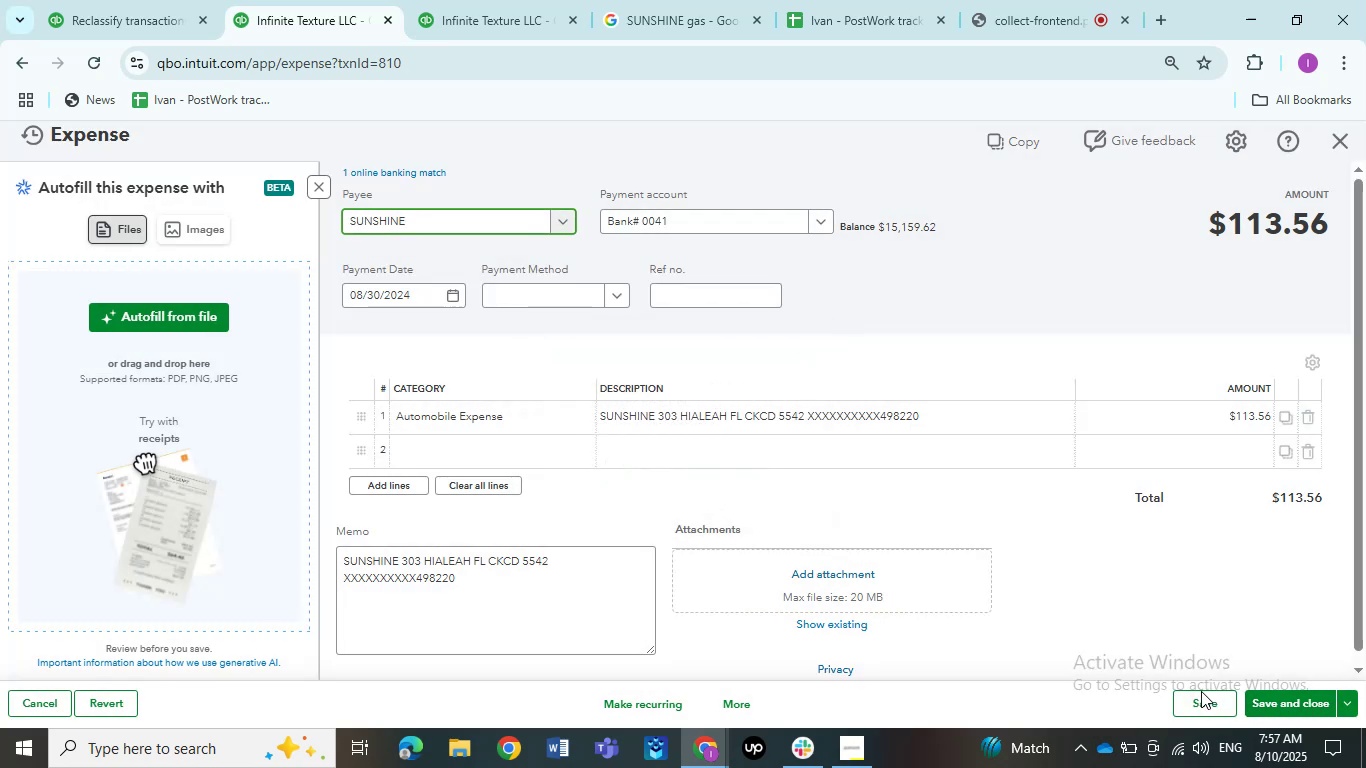 
left_click([1200, 703])
 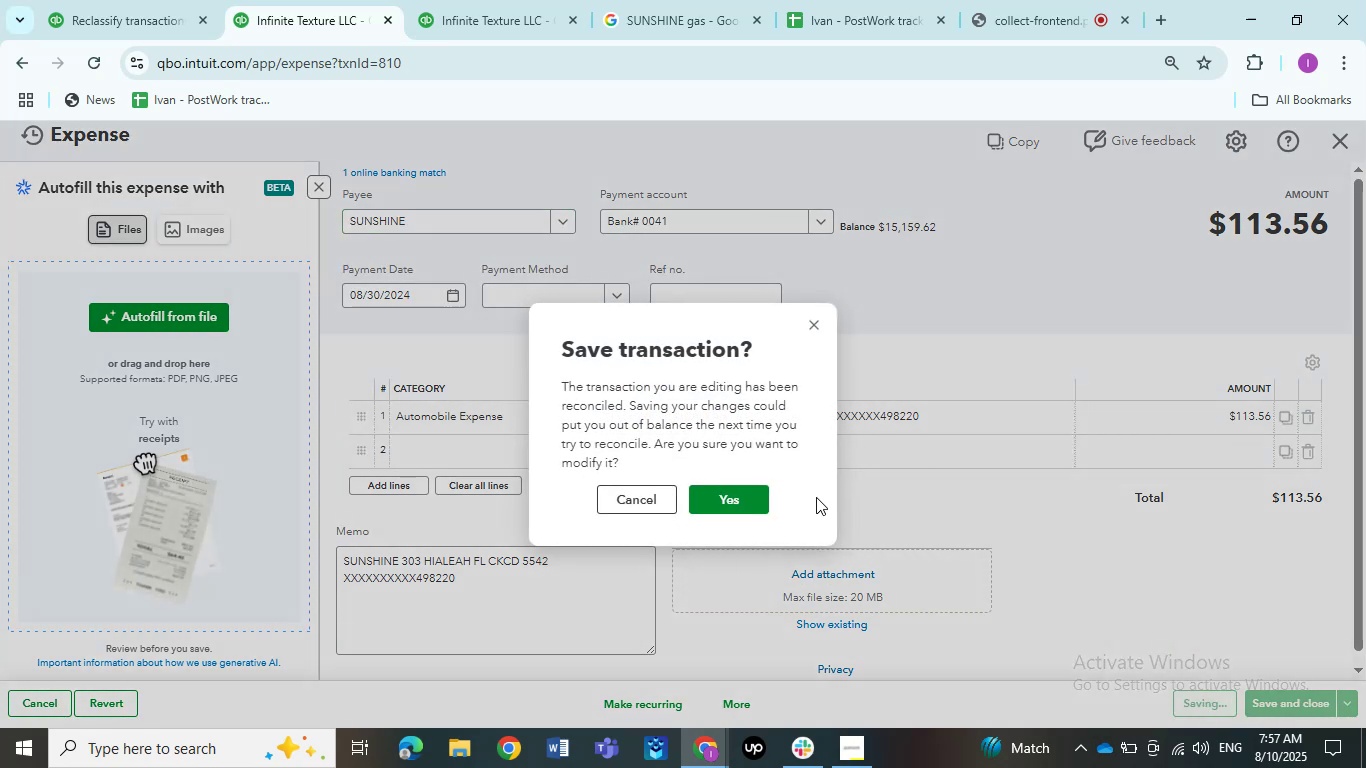 
left_click([727, 496])
 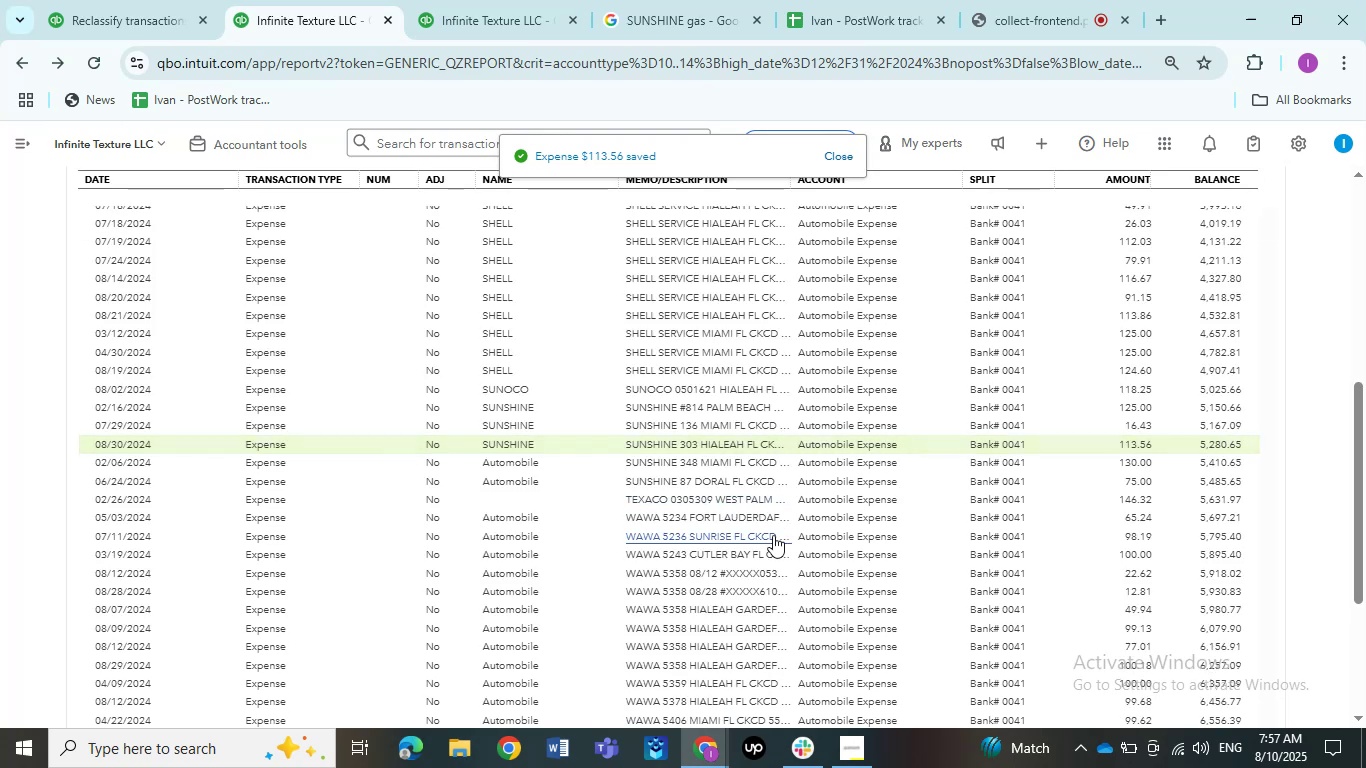 
wait(7.06)
 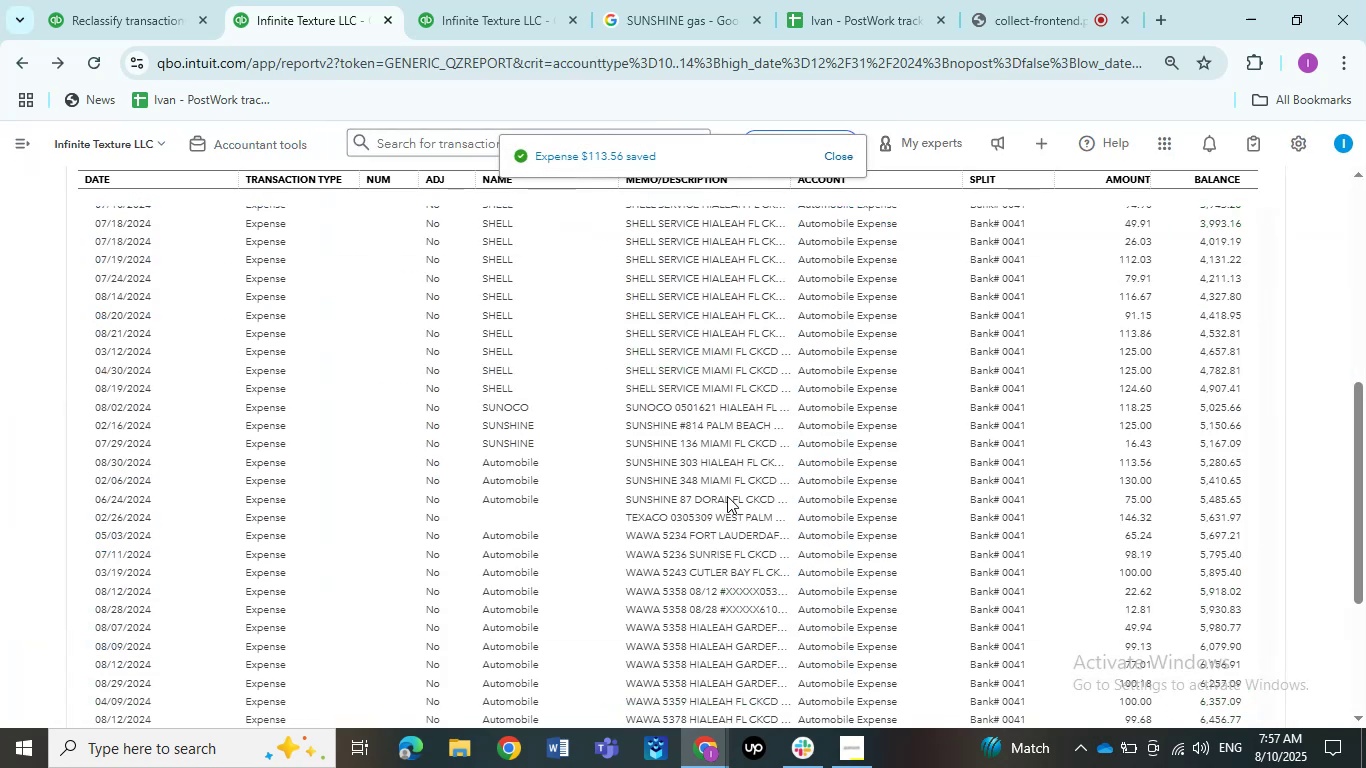 
left_click([707, 462])
 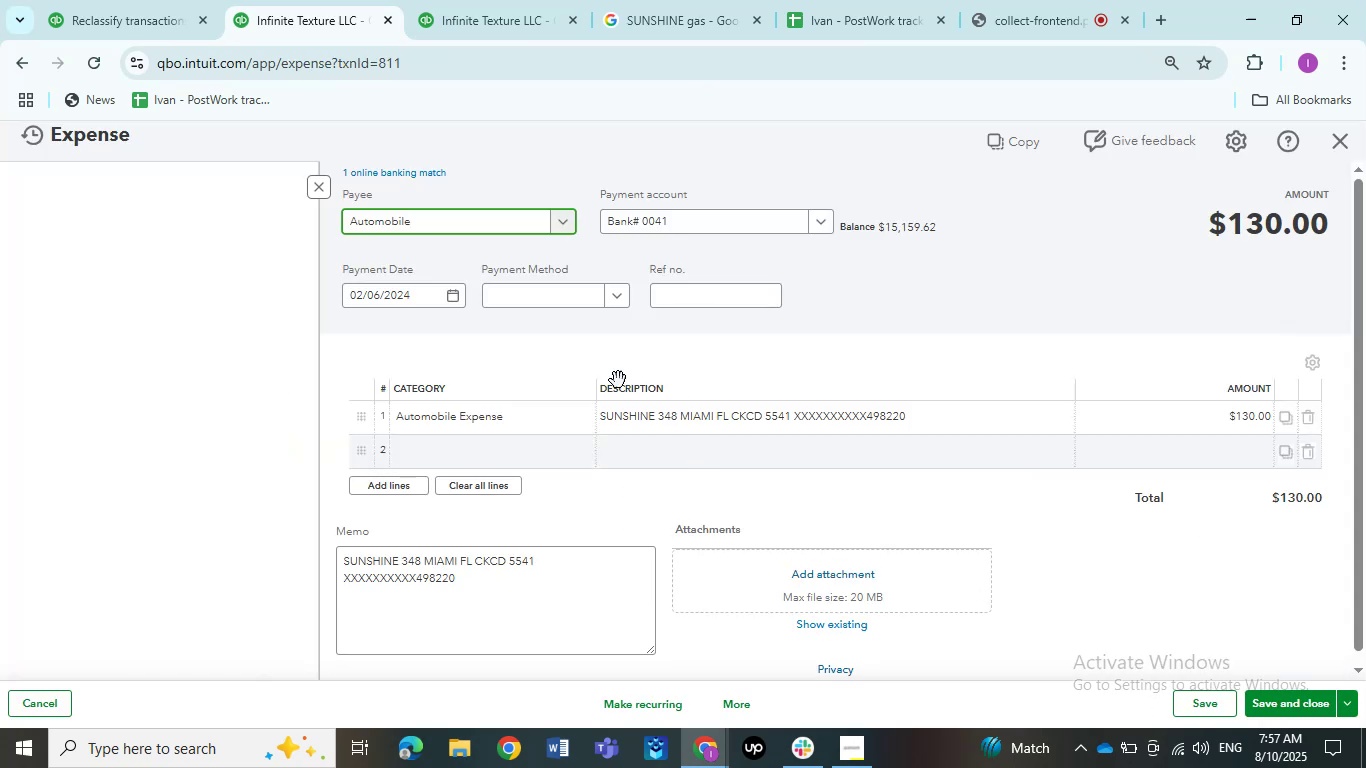 
left_click([439, 218])
 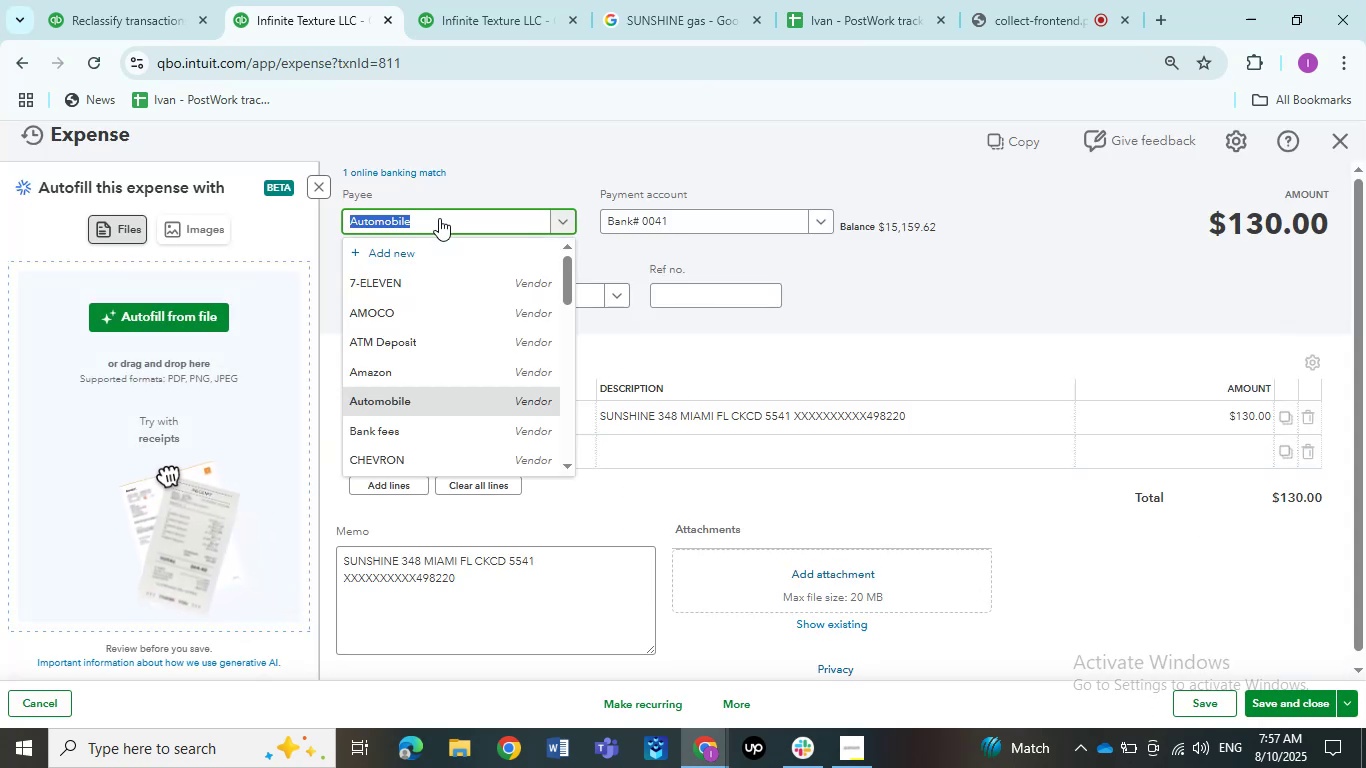 
scroll: coordinate [440, 326], scroll_direction: down, amount: 6.0
 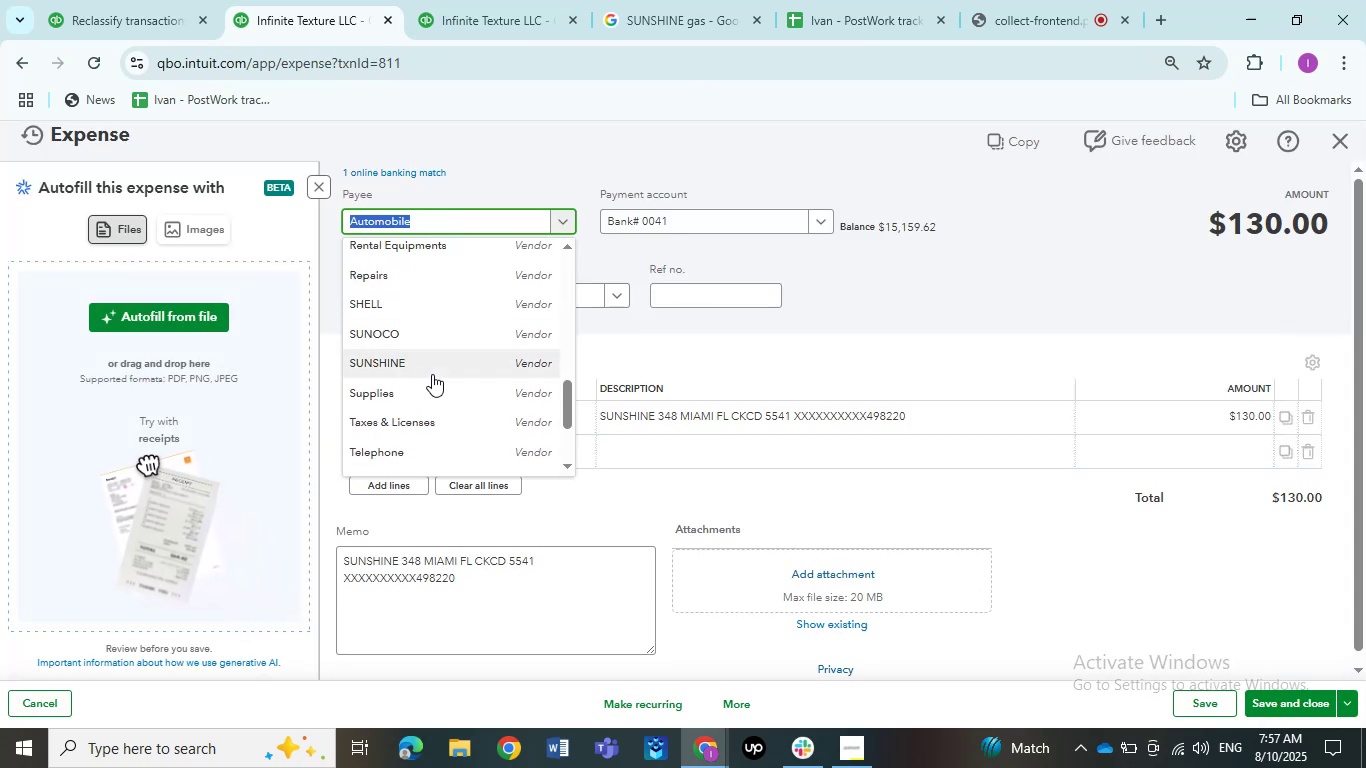 
left_click([432, 374])
 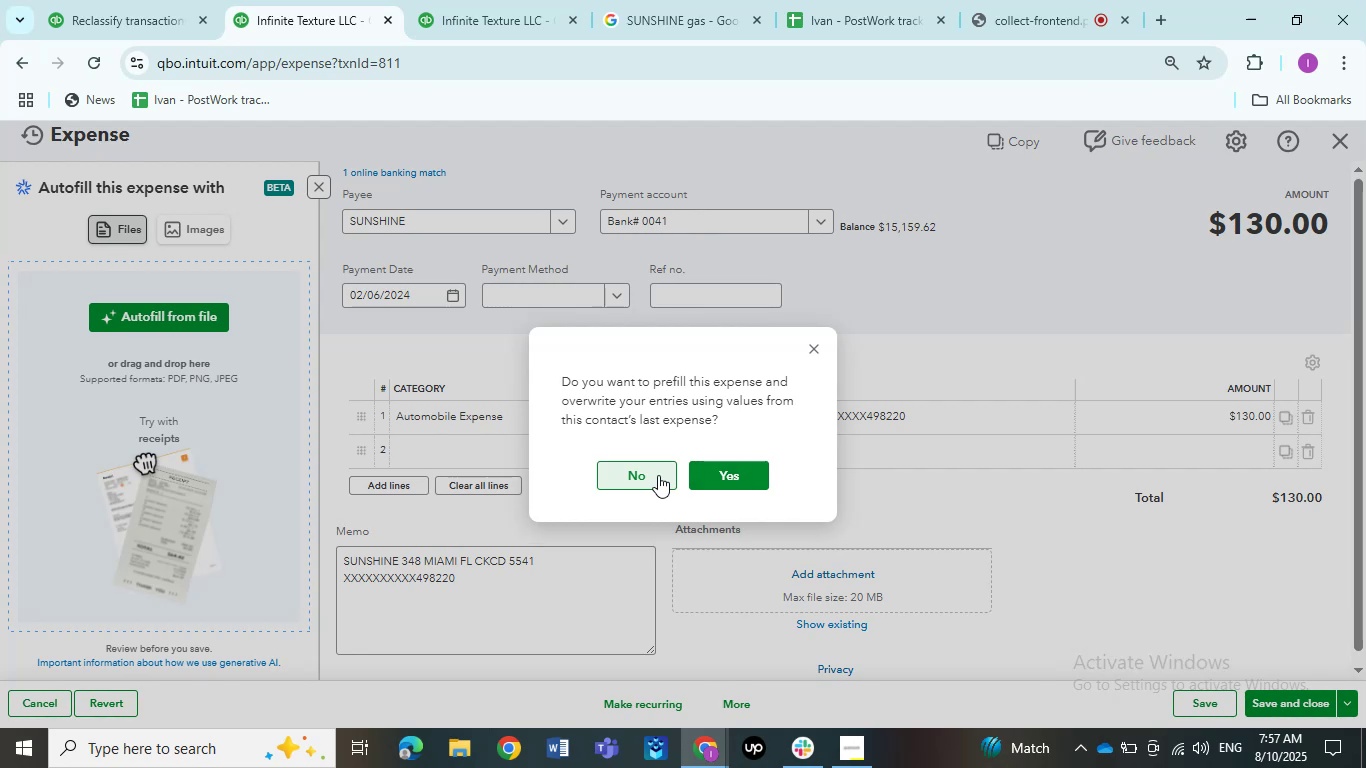 
left_click([658, 475])
 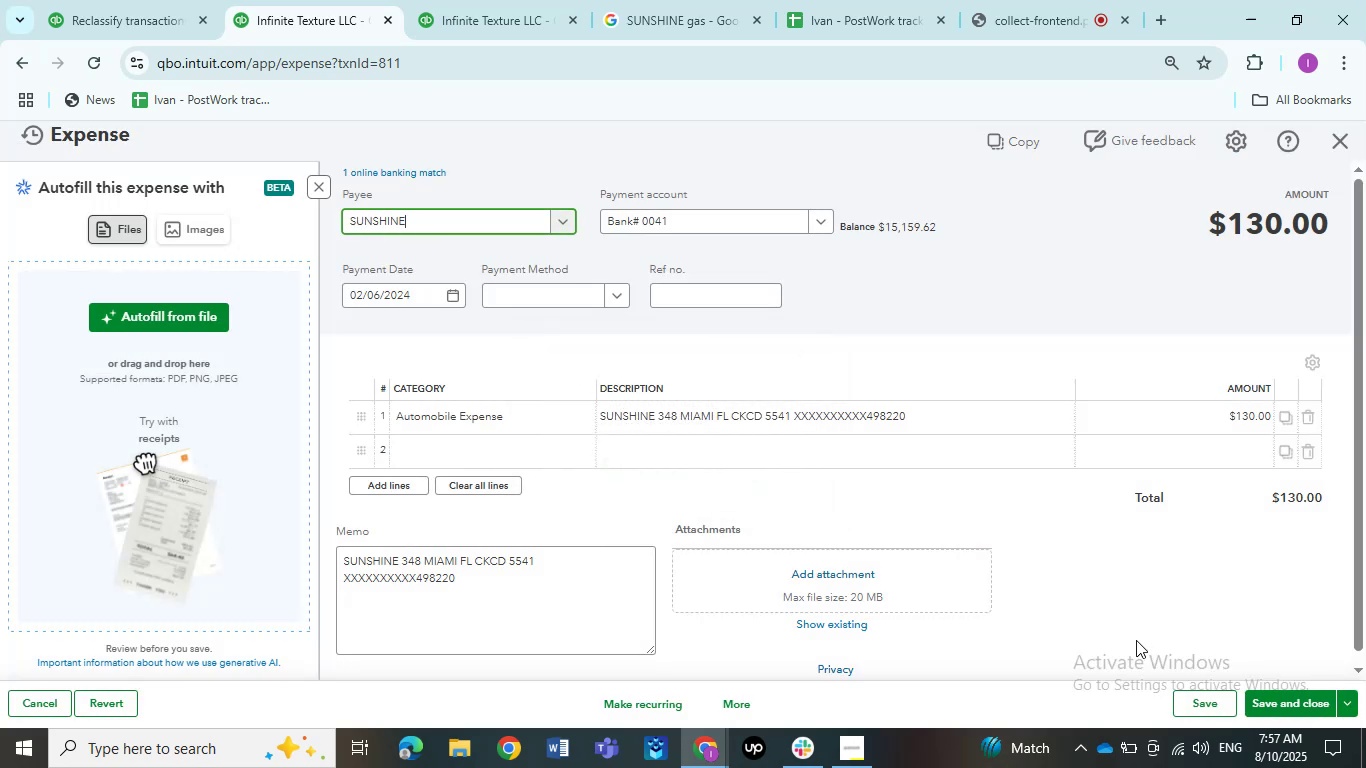 
left_click([1180, 706])
 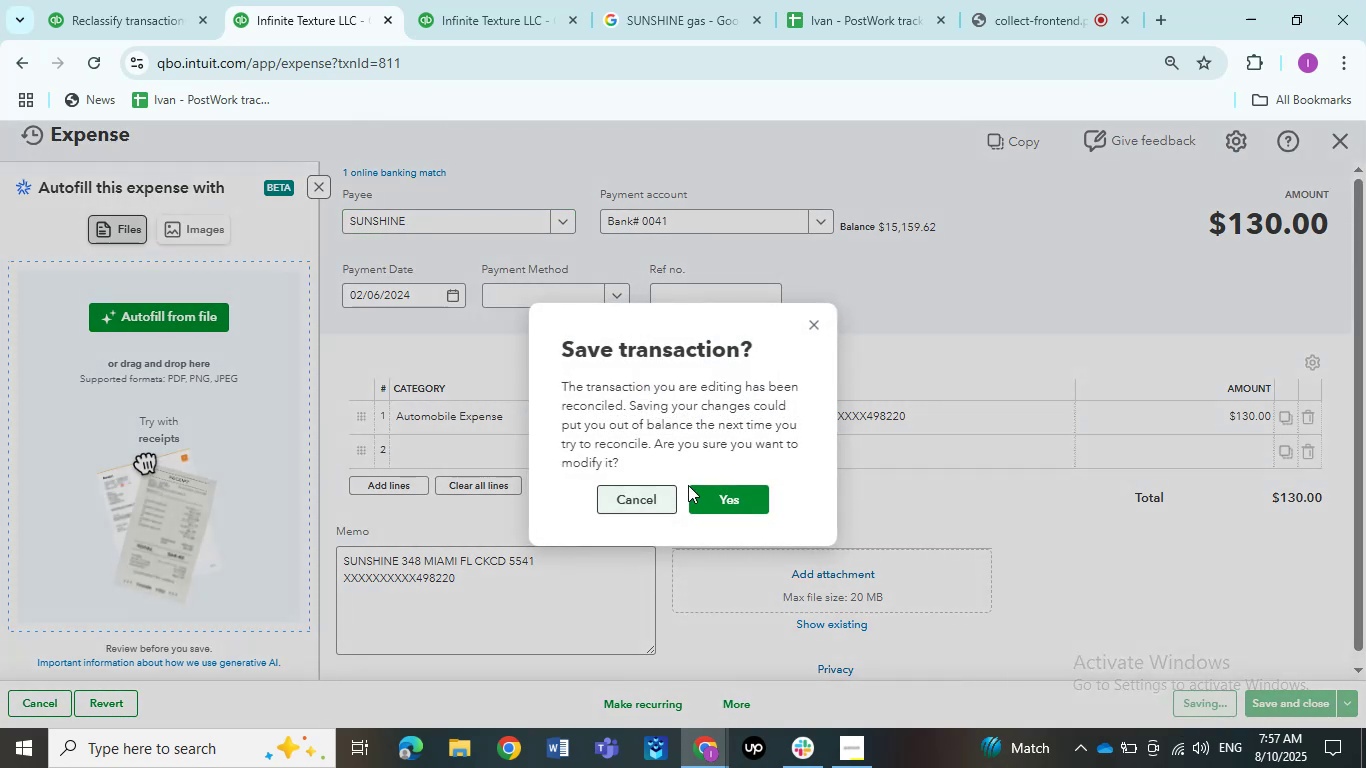 
left_click([695, 484])
 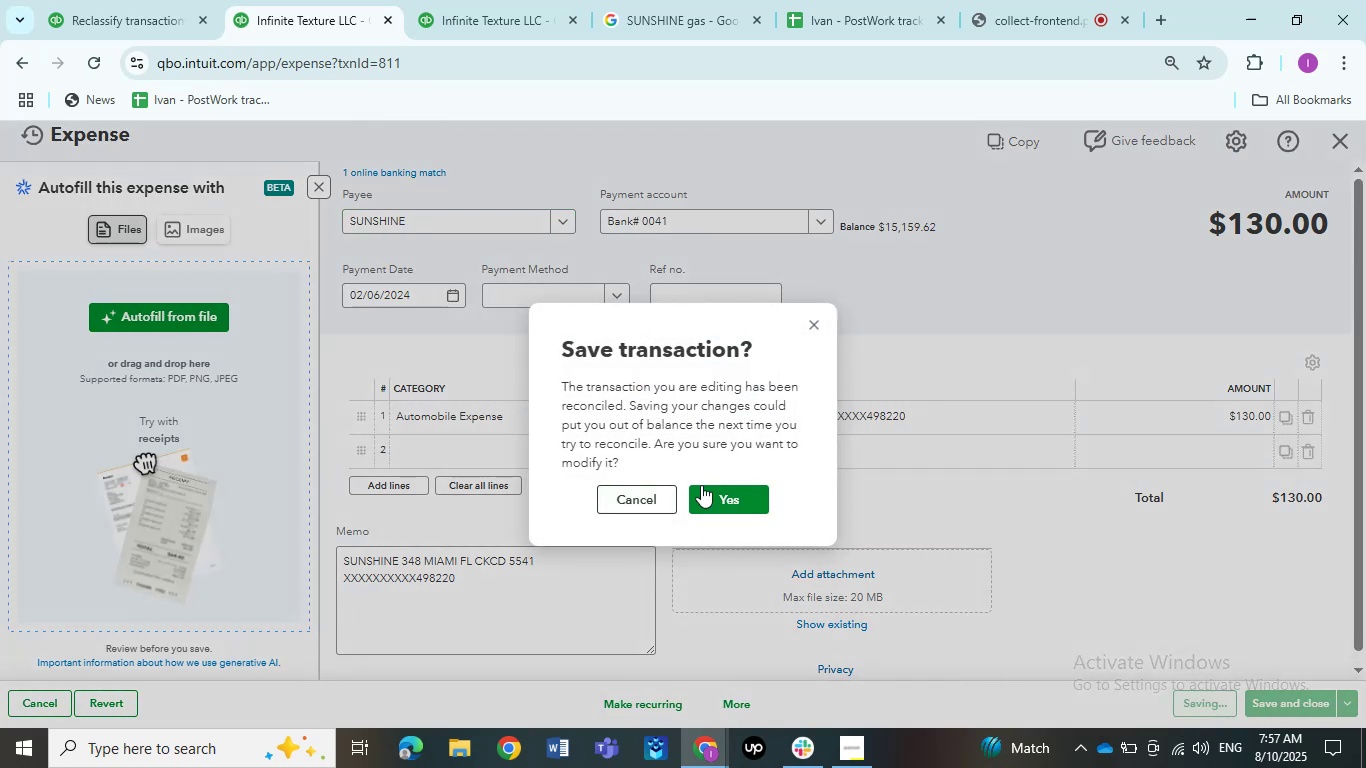 
left_click([726, 496])
 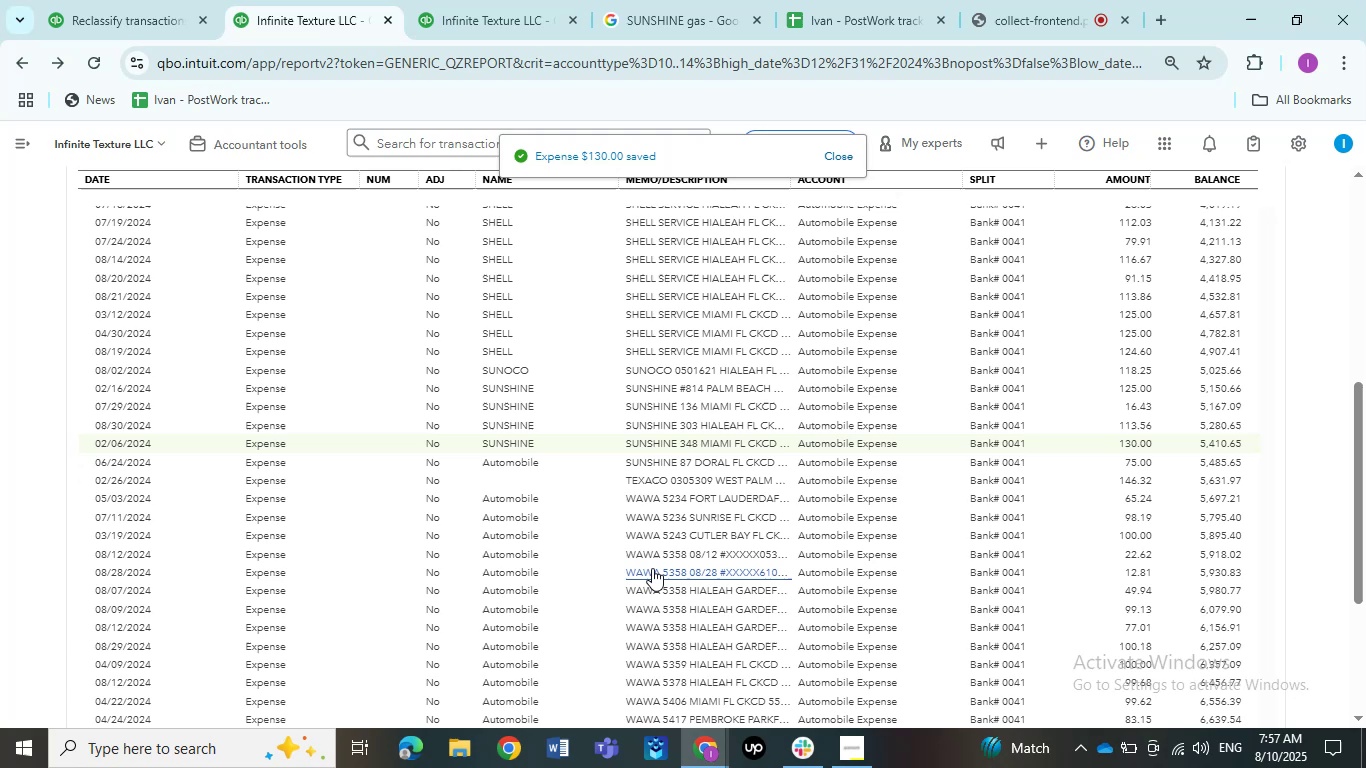 
wait(6.74)
 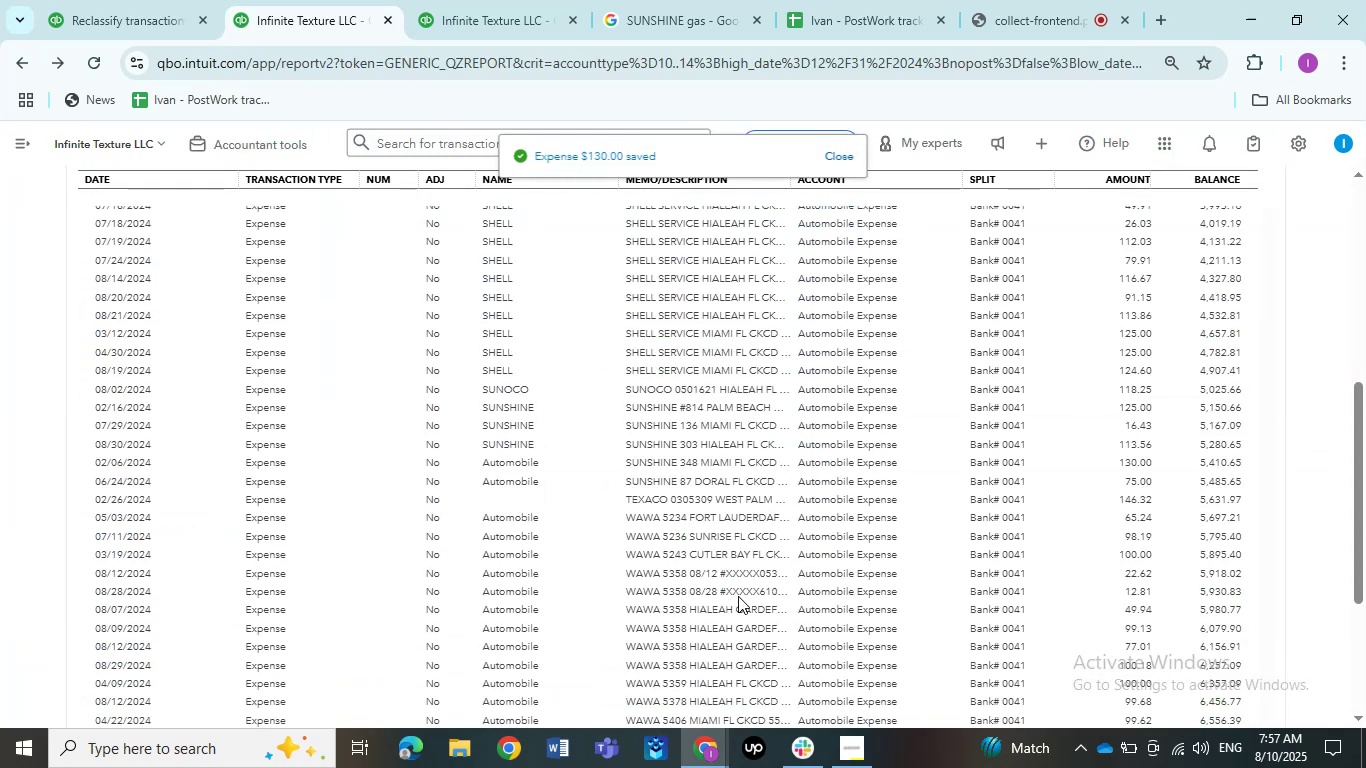 
left_click([645, 456])
 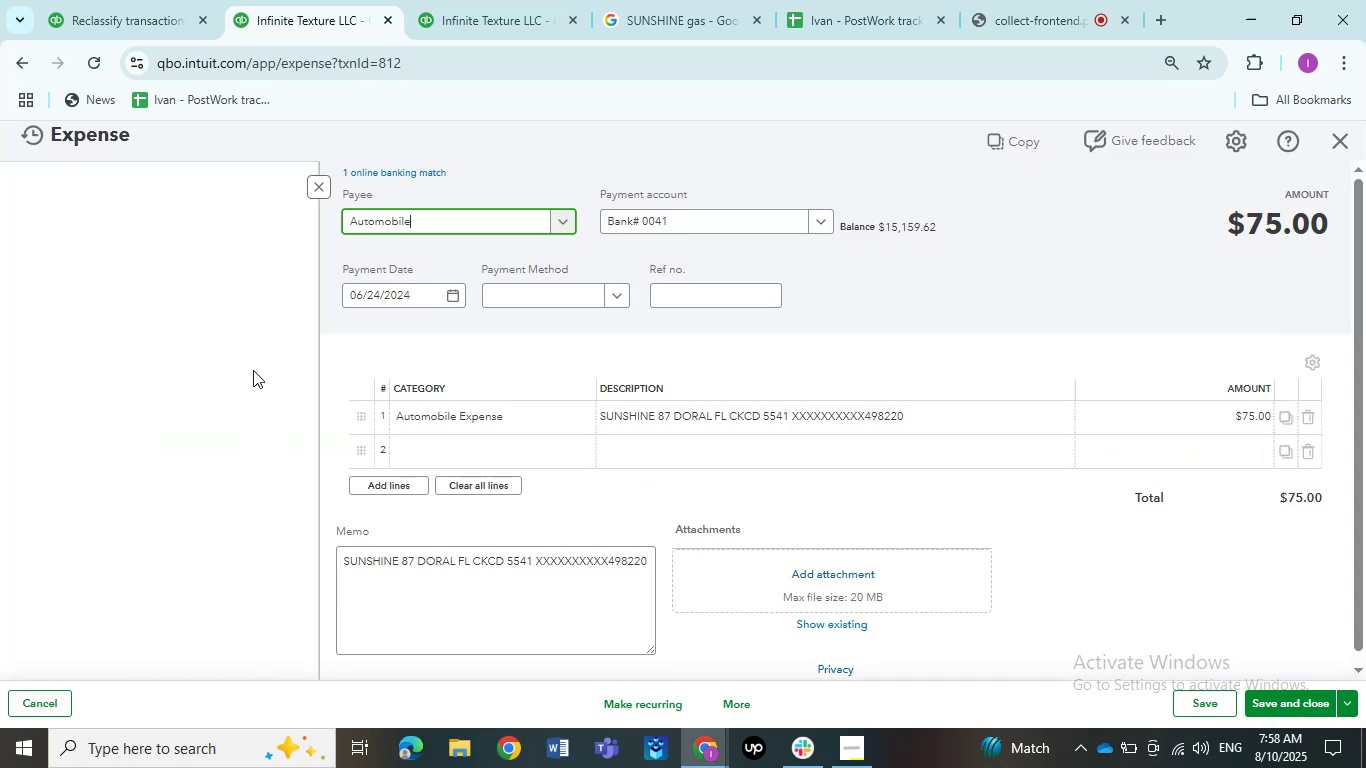 
left_click([427, 226])
 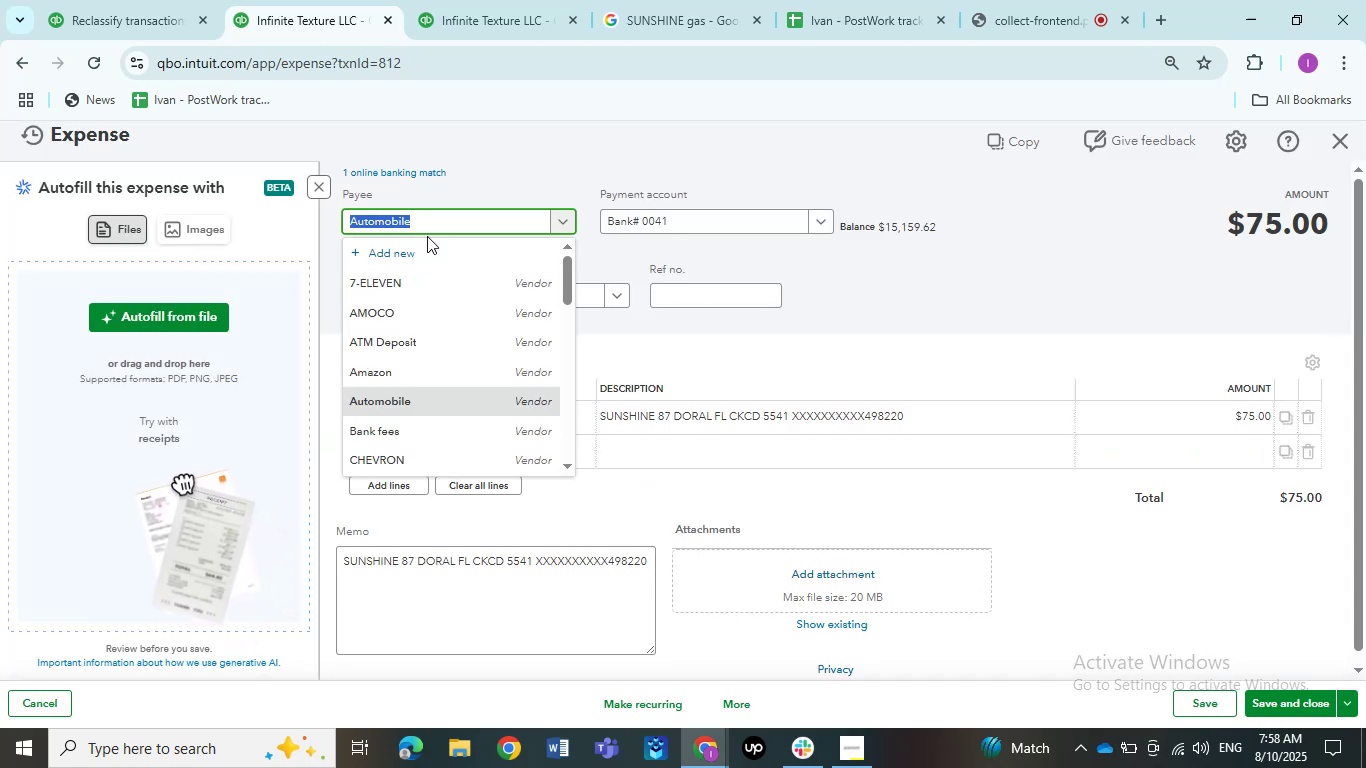 
type(sunshine)
 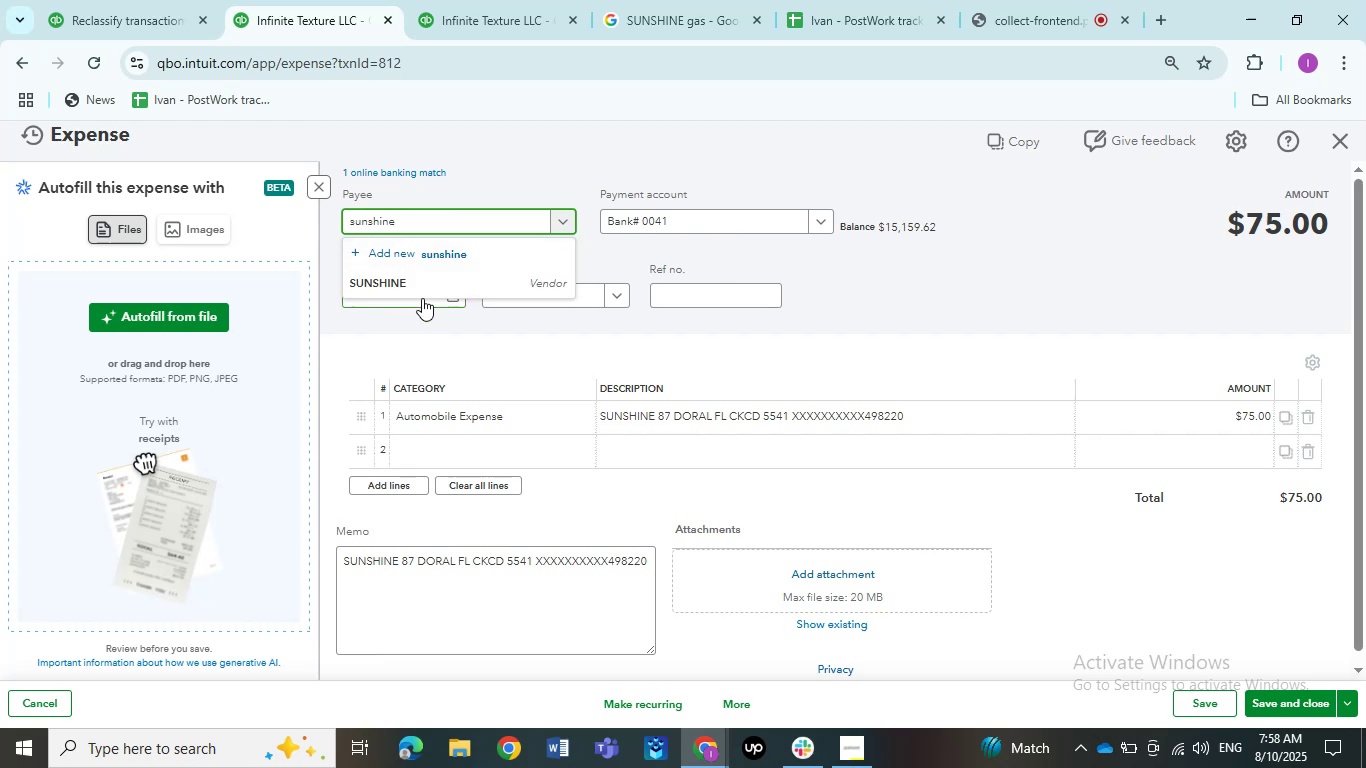 
left_click([424, 291])
 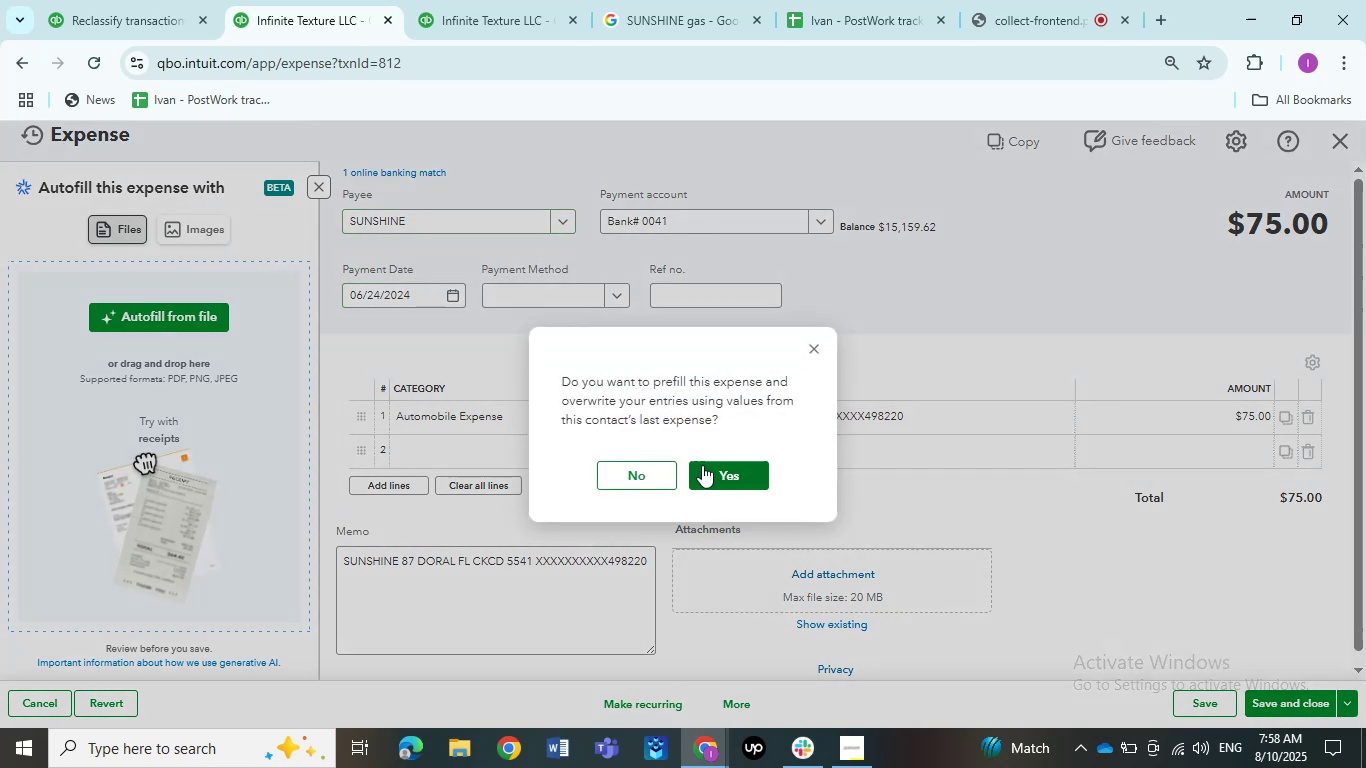 
left_click([663, 469])
 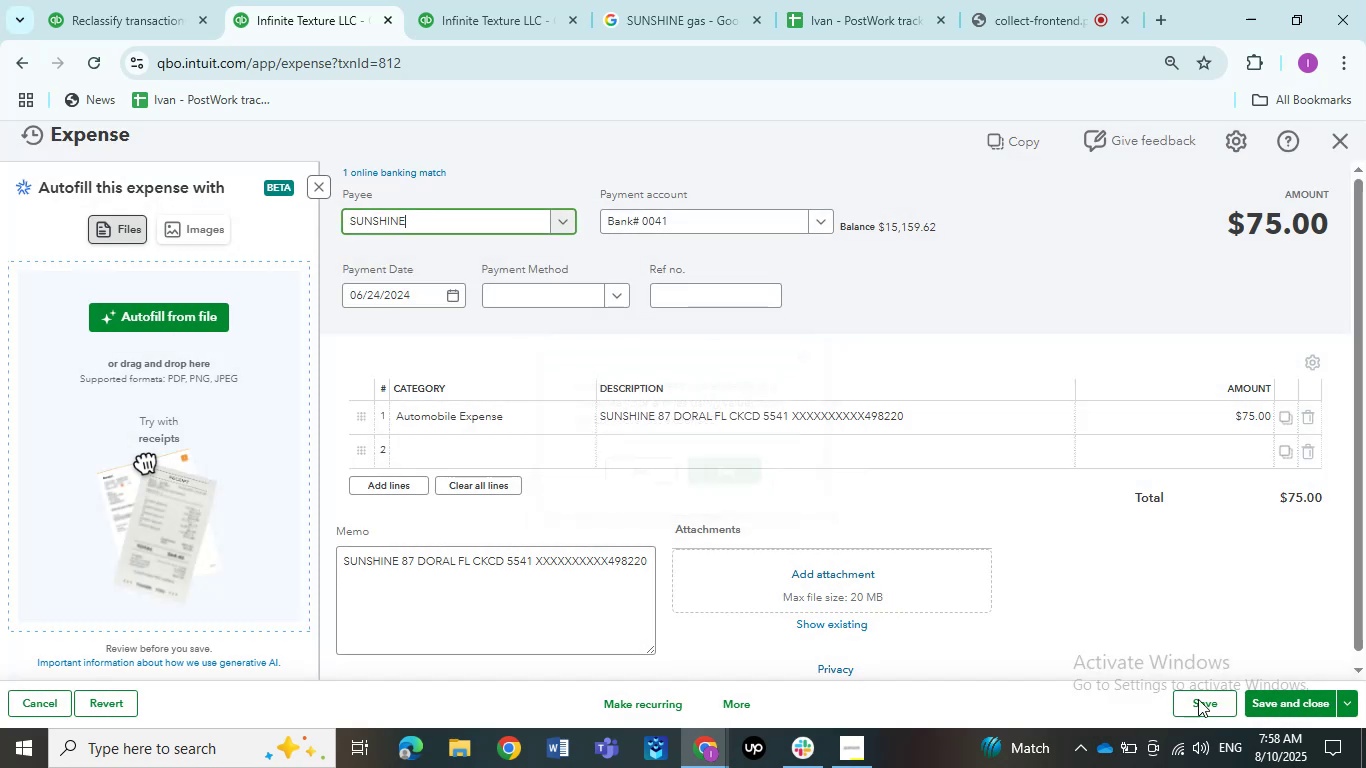 
left_click([1209, 701])
 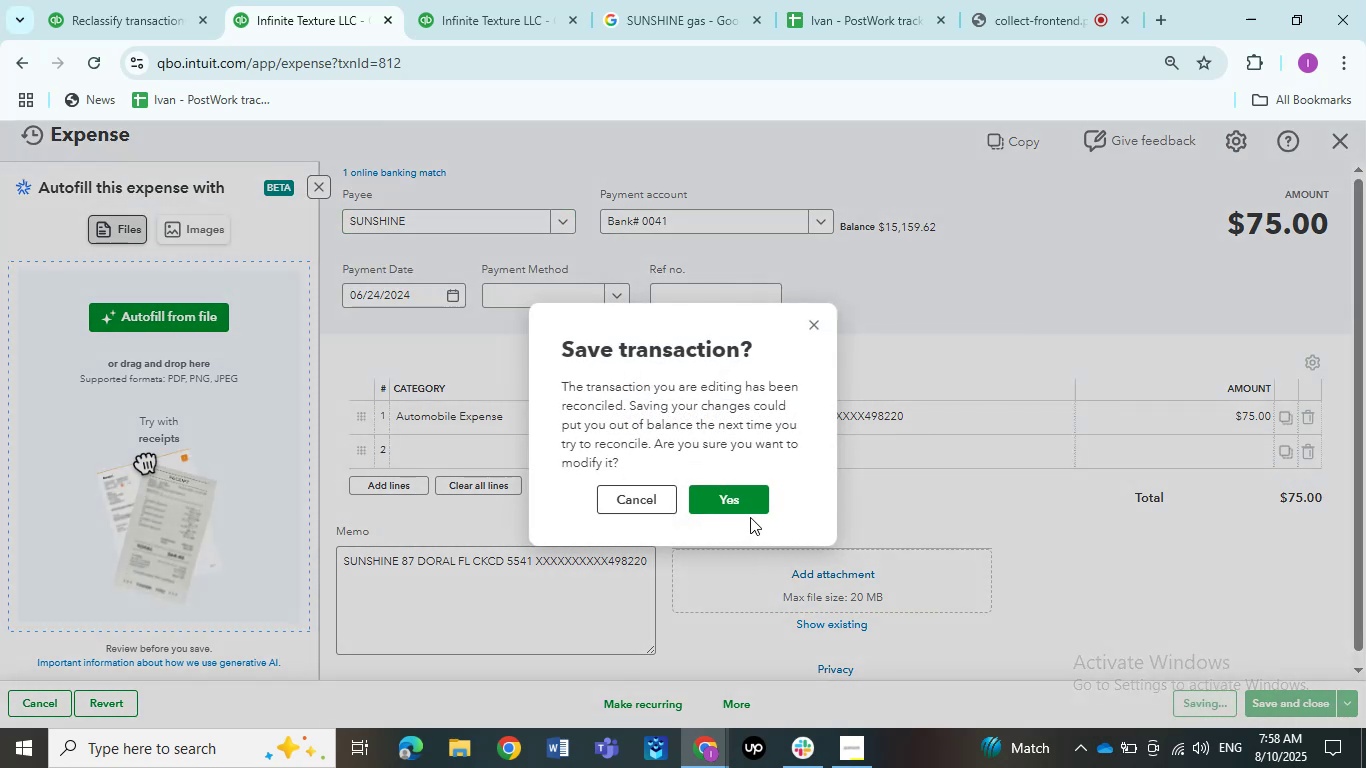 
left_click([744, 509])
 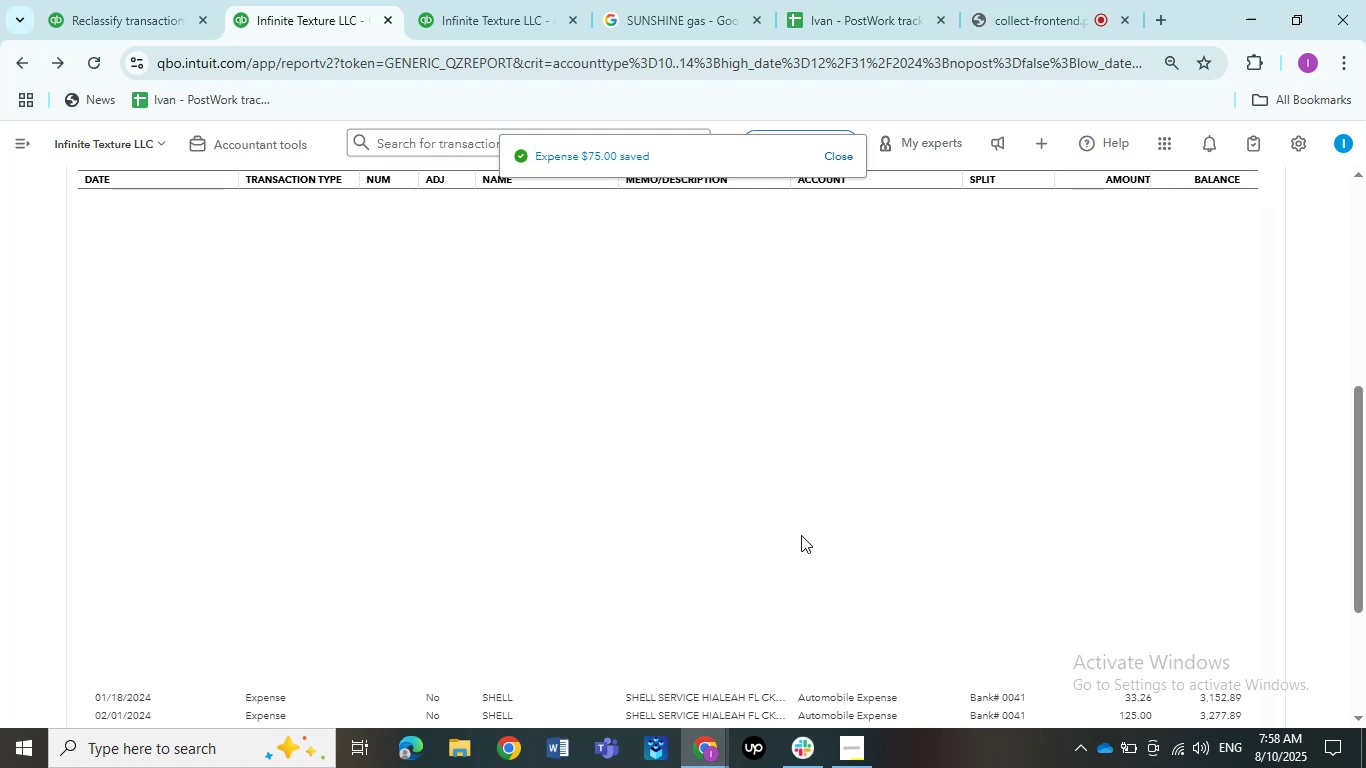 
wait(5.79)
 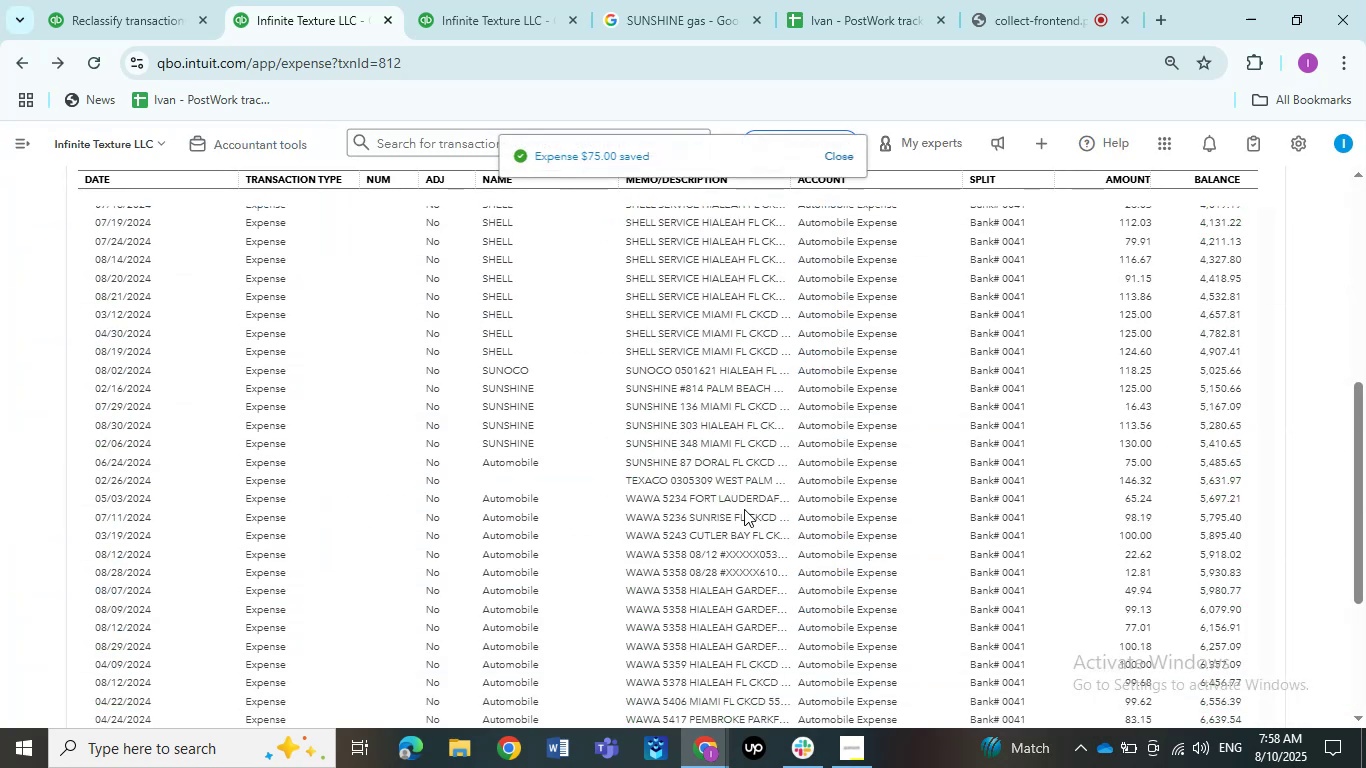 
left_click([710, 460])
 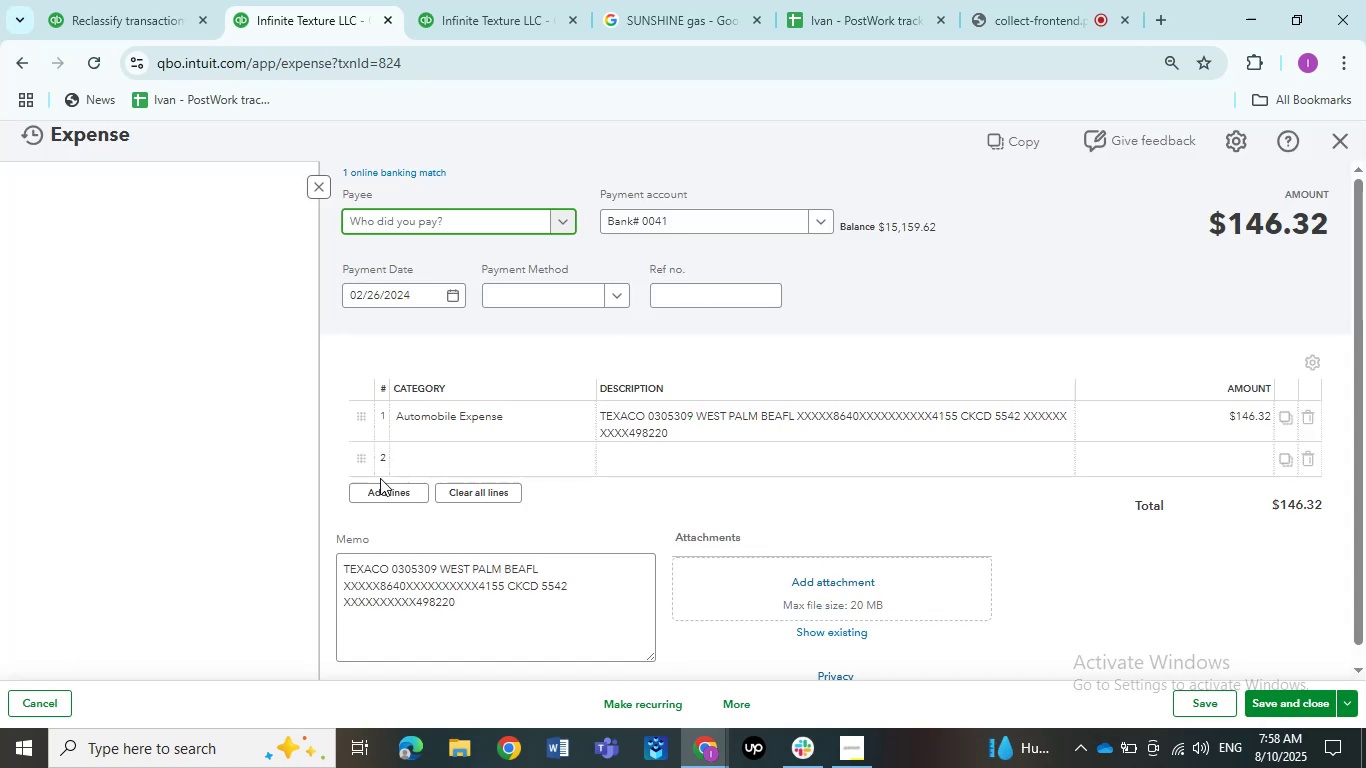 
left_click([642, 410])
 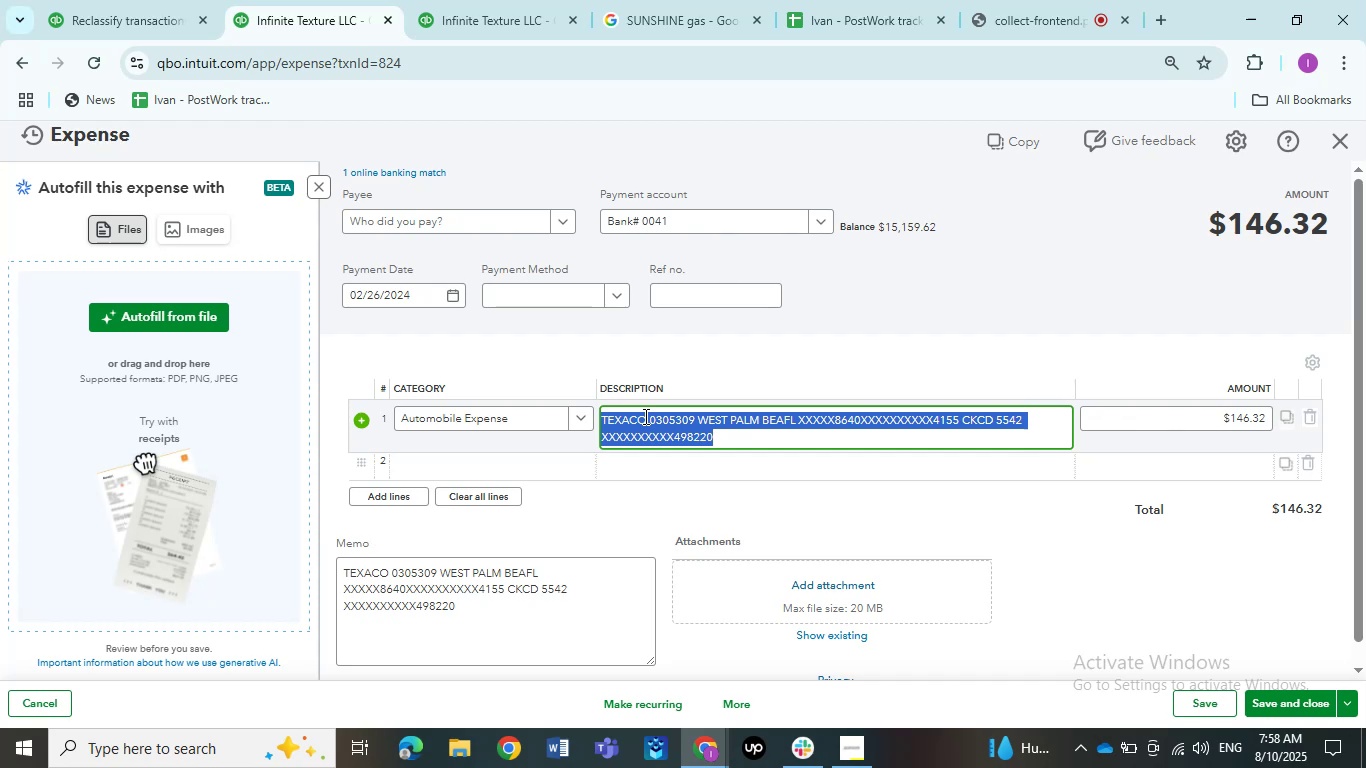 
wait(6.66)
 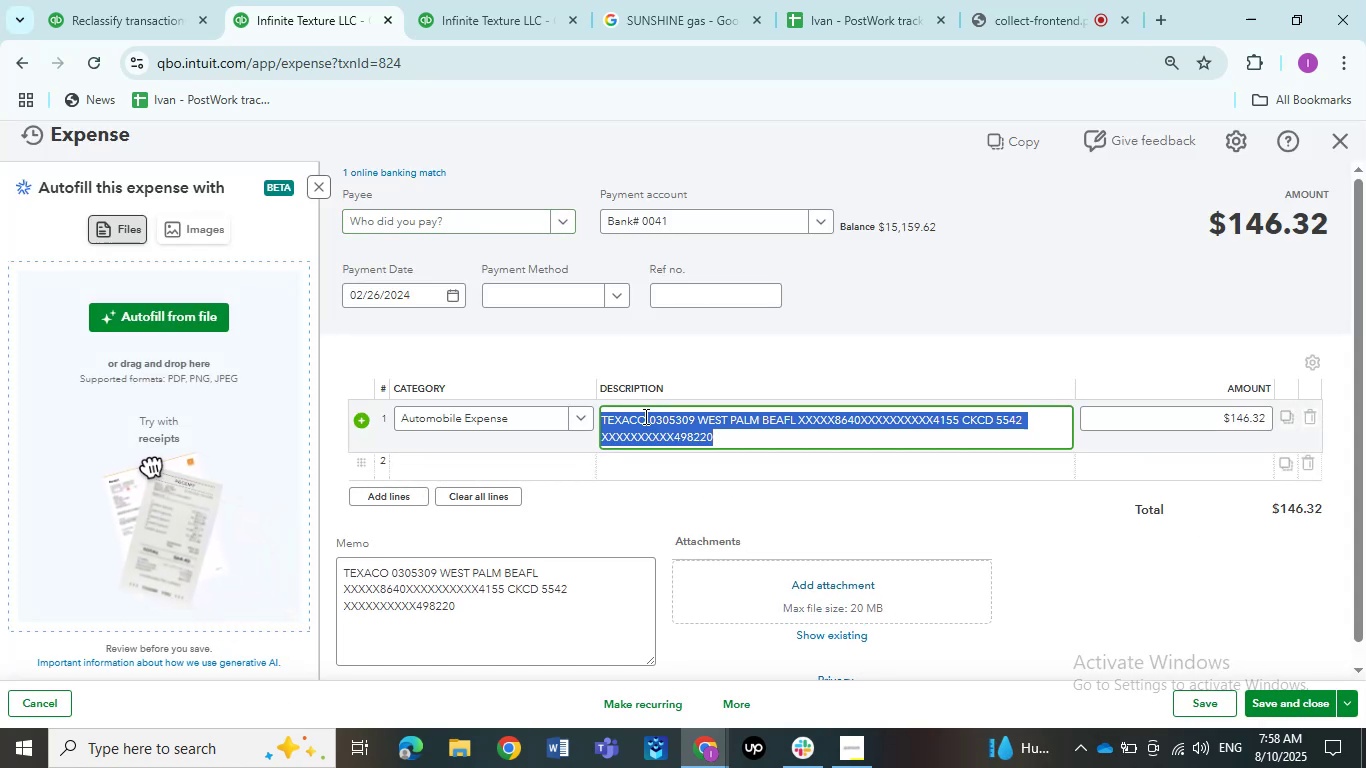 
left_click([643, 416])
 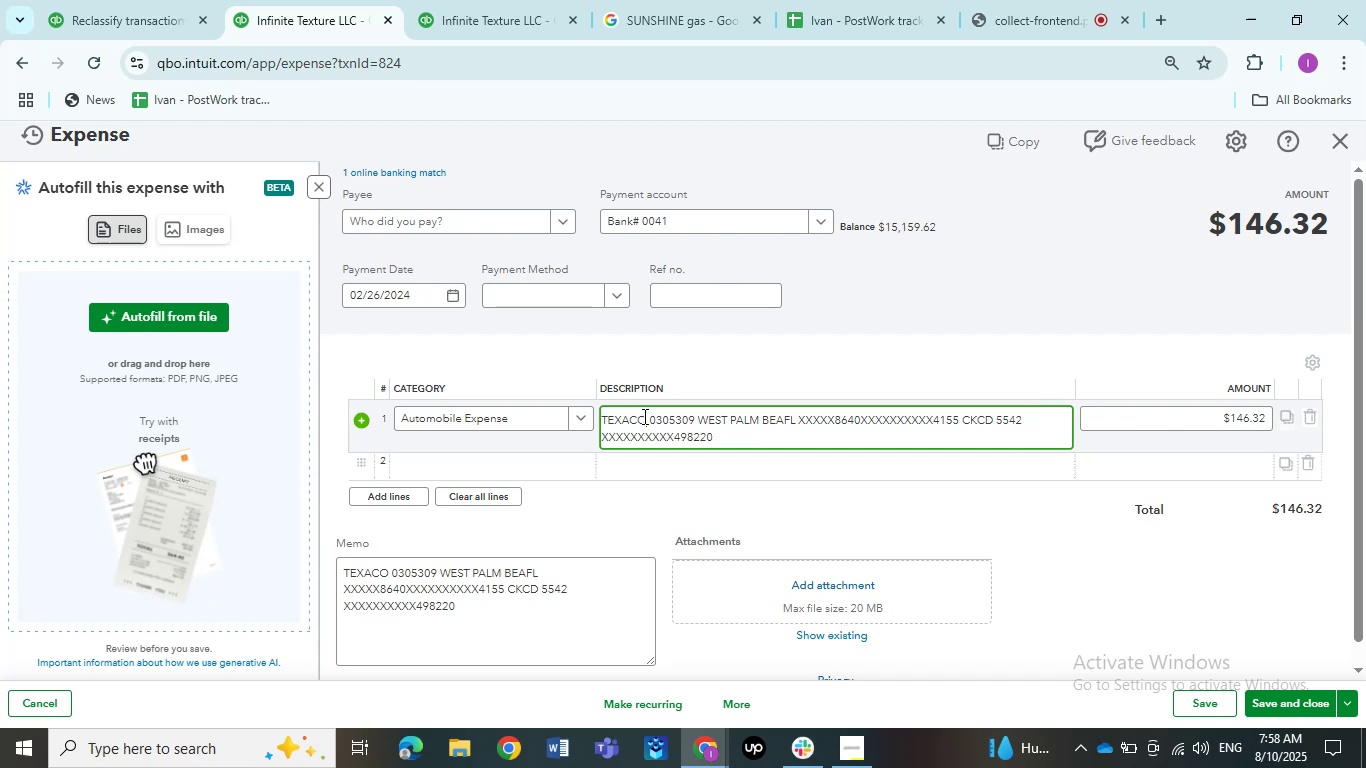 
left_click_drag(start_coordinate=[643, 416], to_coordinate=[581, 416])
 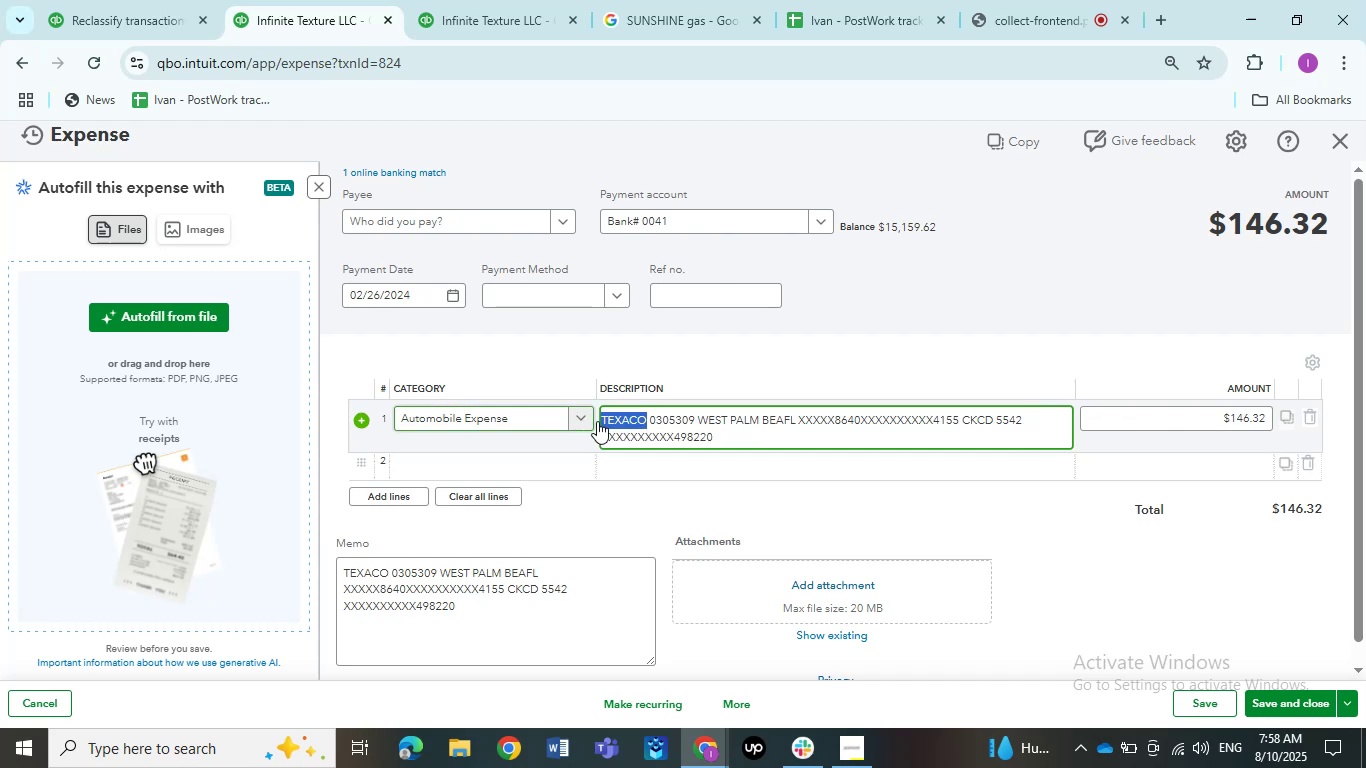 
key(Control+C)
 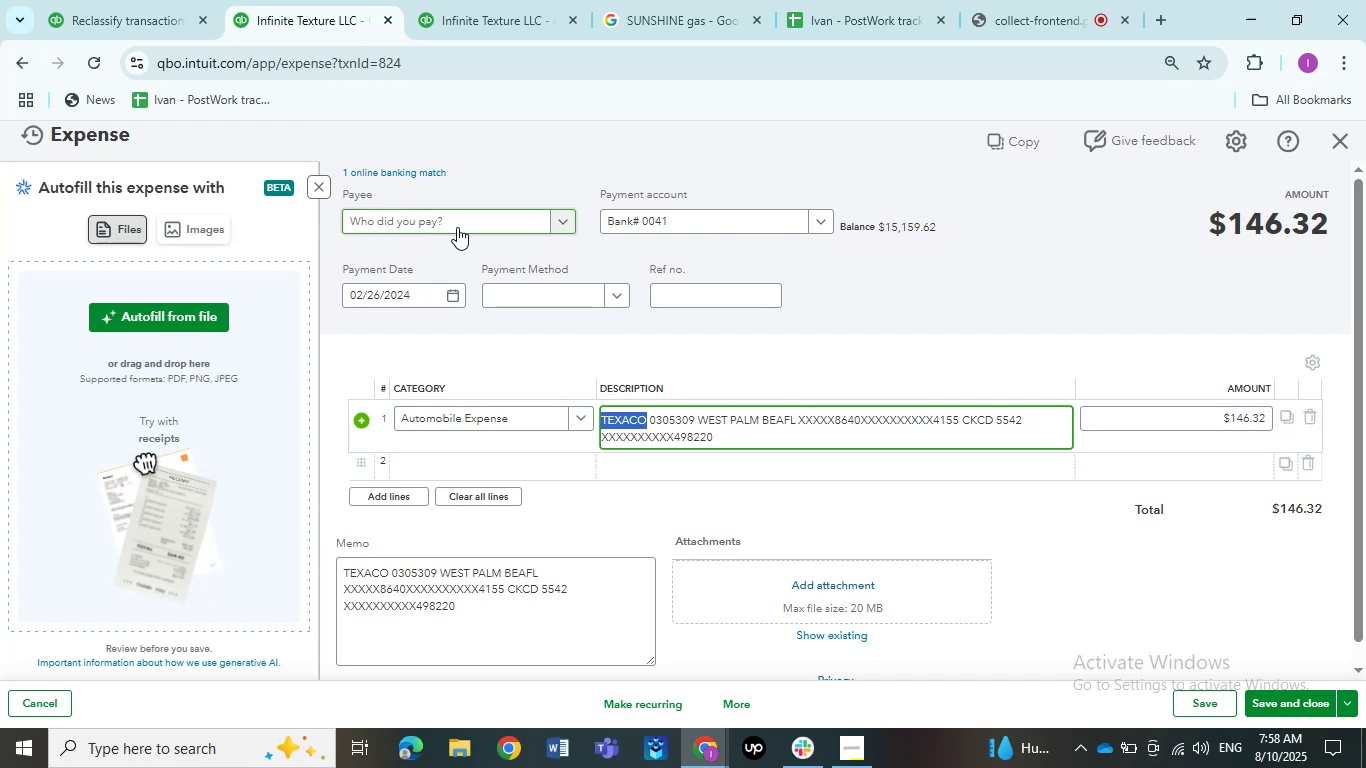 
left_click([457, 227])
 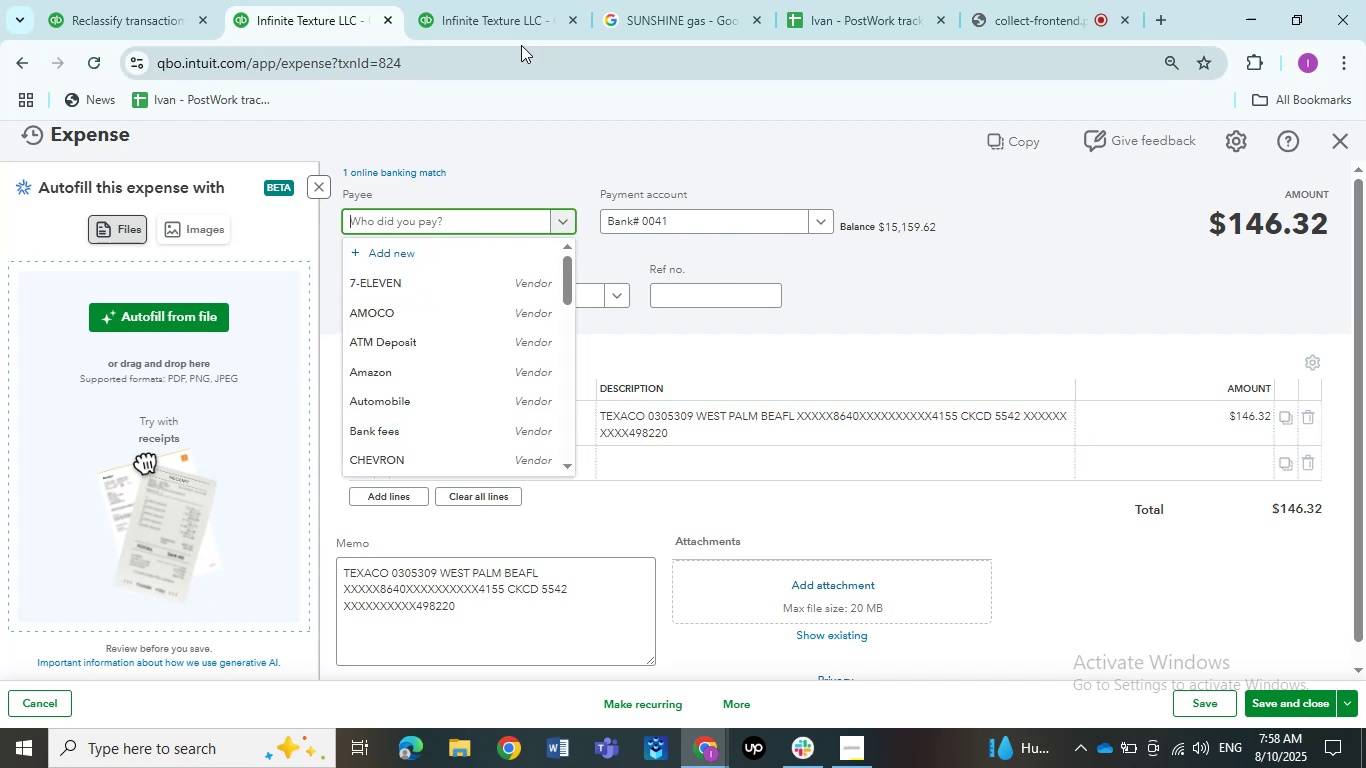 
left_click([634, 2])
 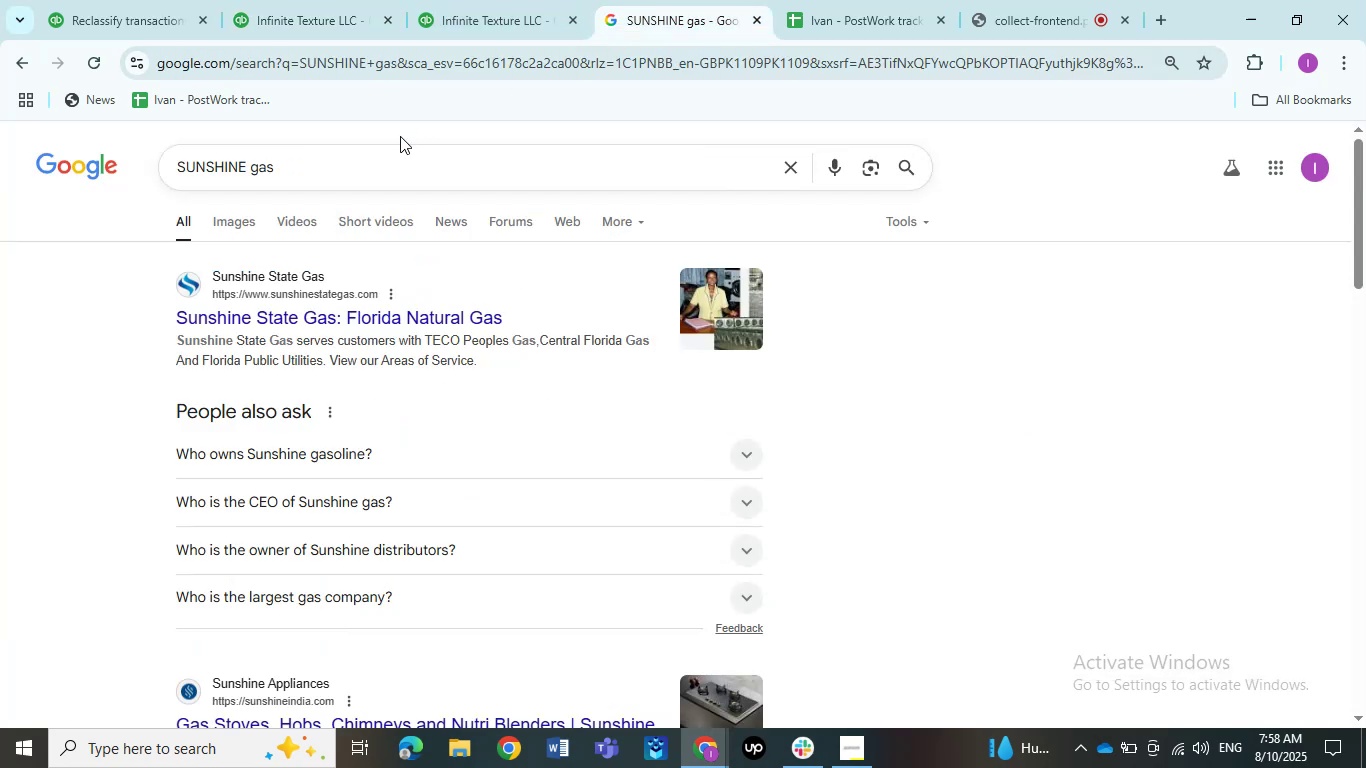 
left_click_drag(start_coordinate=[327, 160], to_coordinate=[103, 173])
 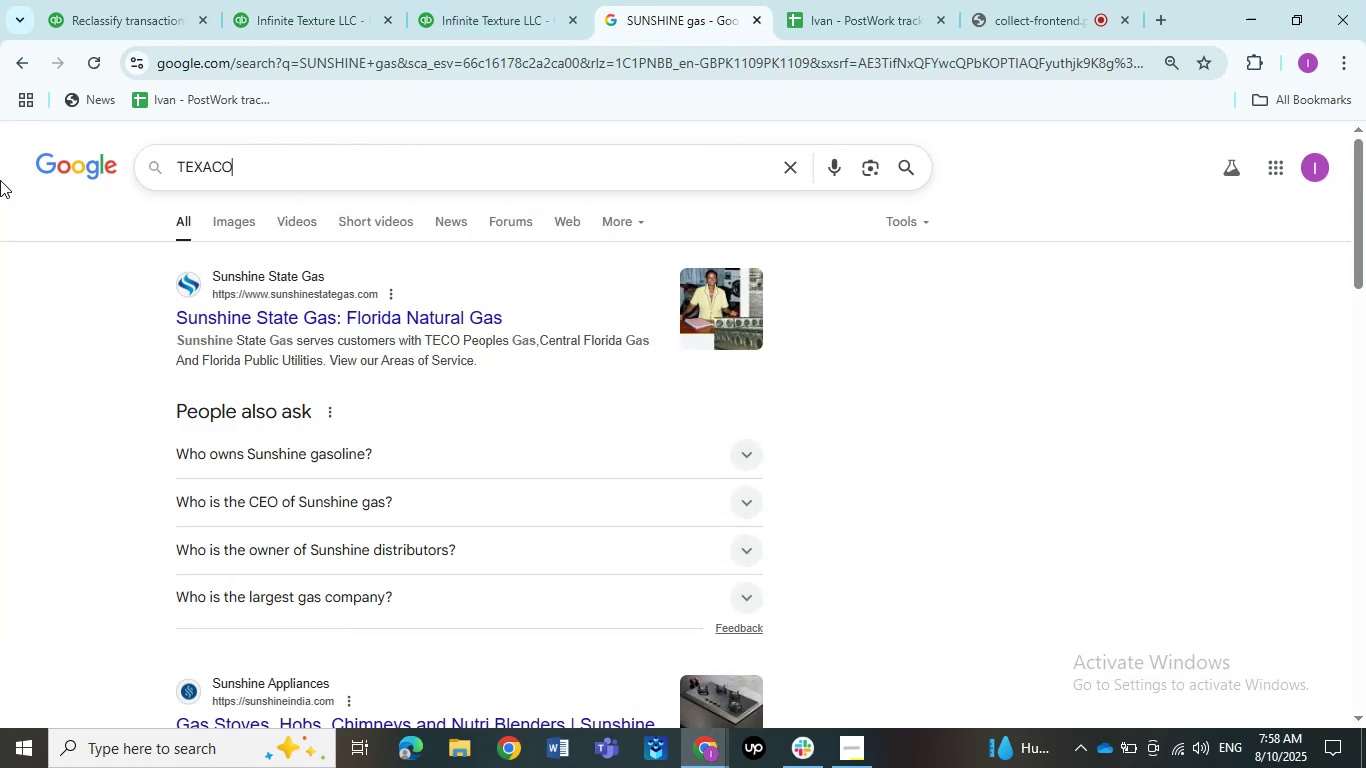 
key(Control+ControlLeft)
 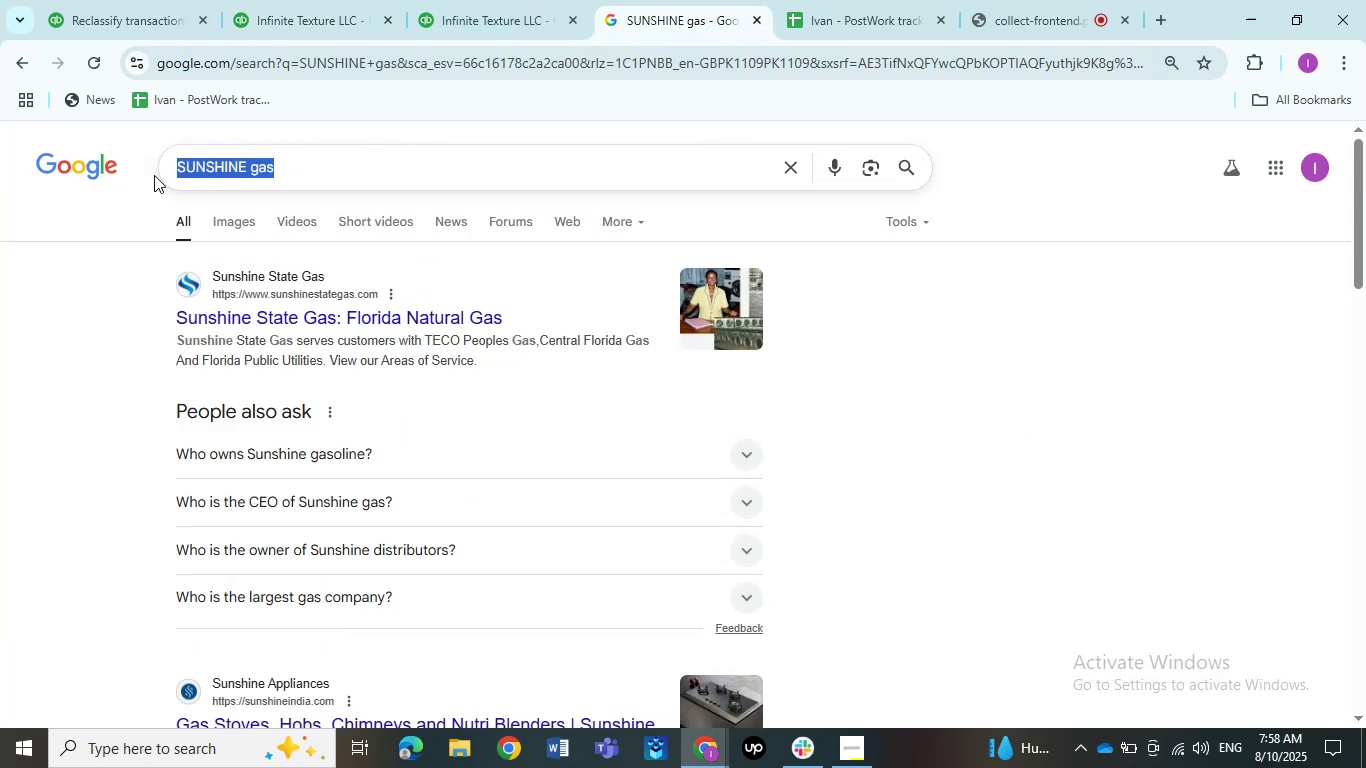 
key(Control+V)
 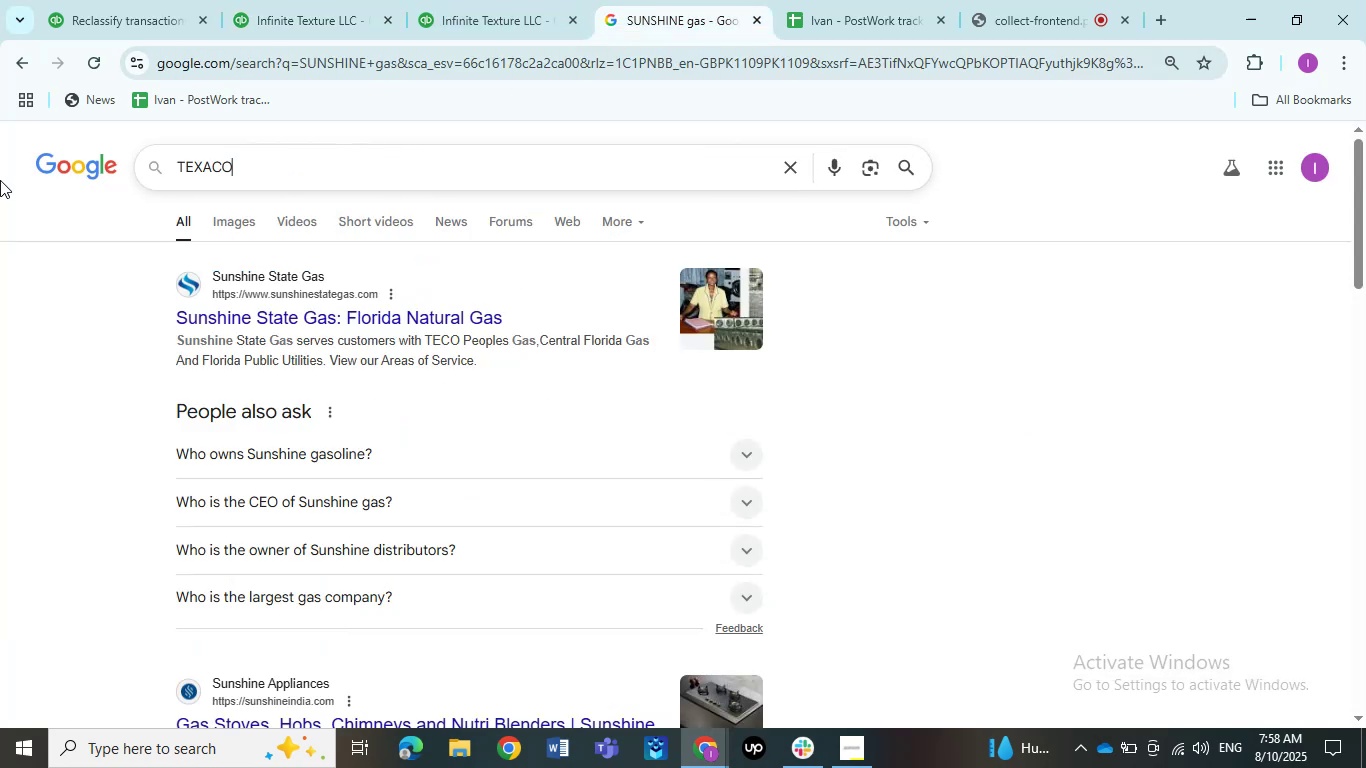 
key(NumpadEnter)
 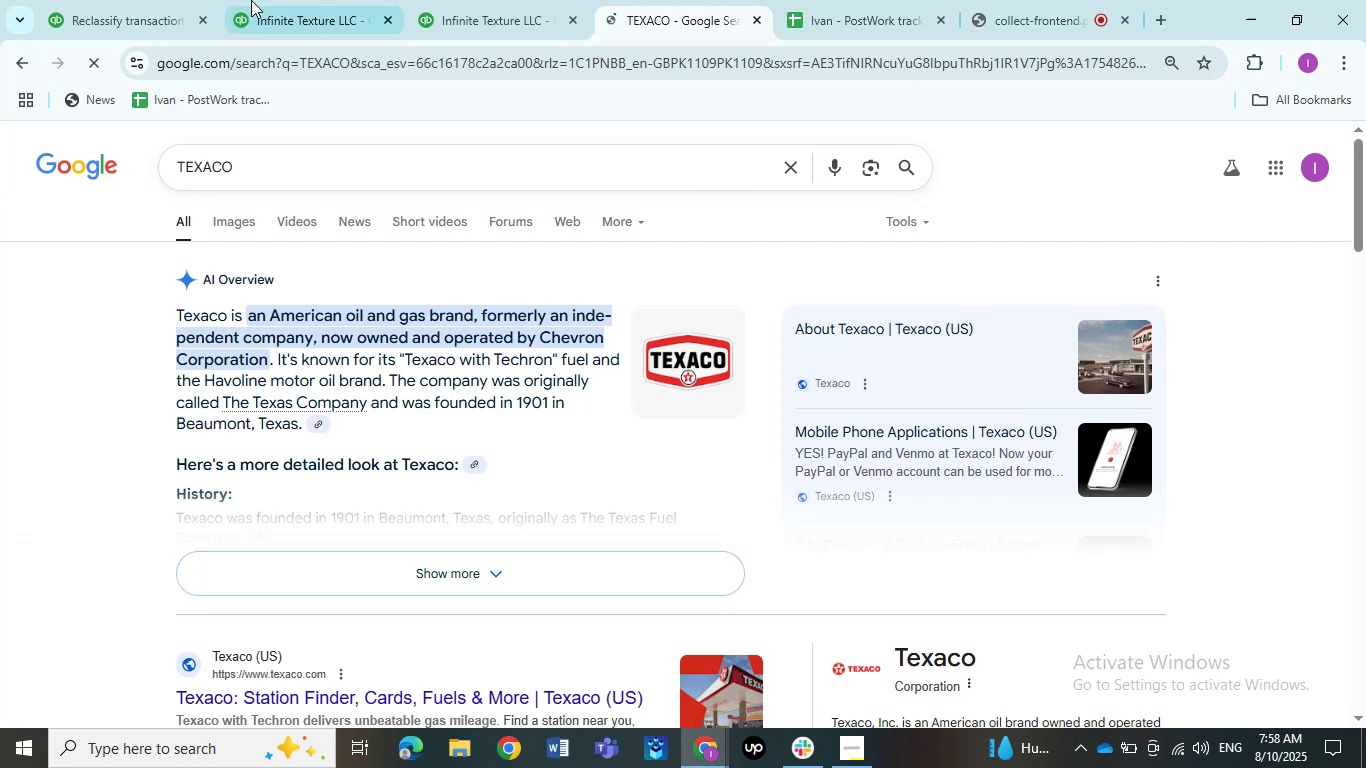 
left_click([247, 0])
 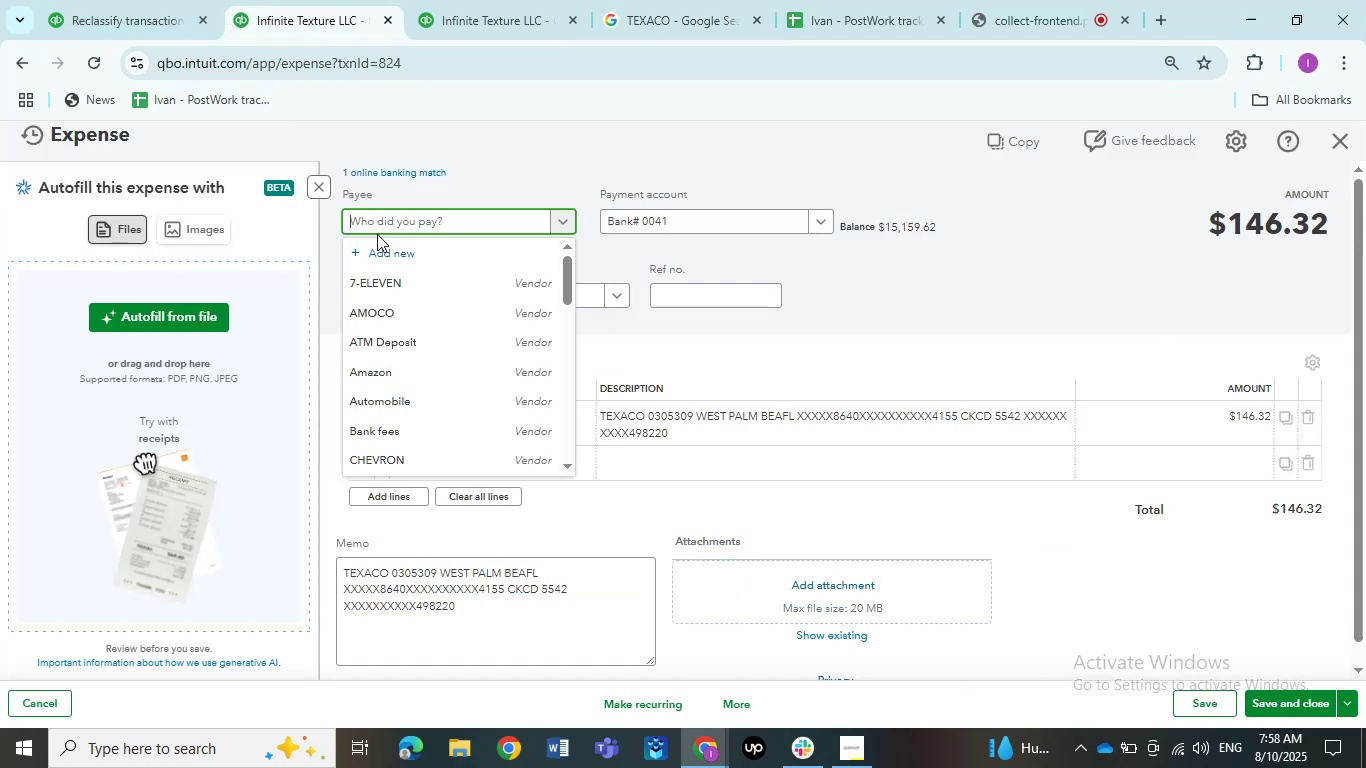 
left_click([446, 247])
 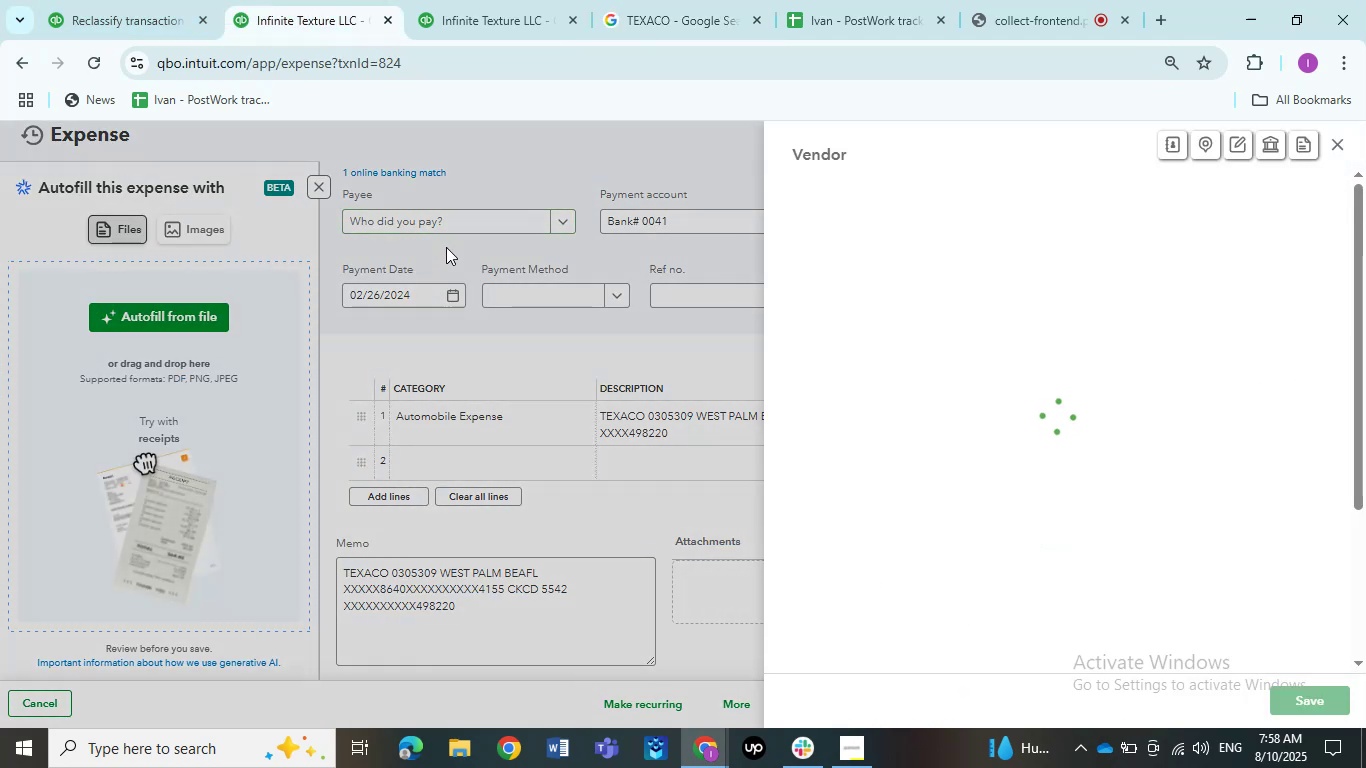 
key(Tab)
 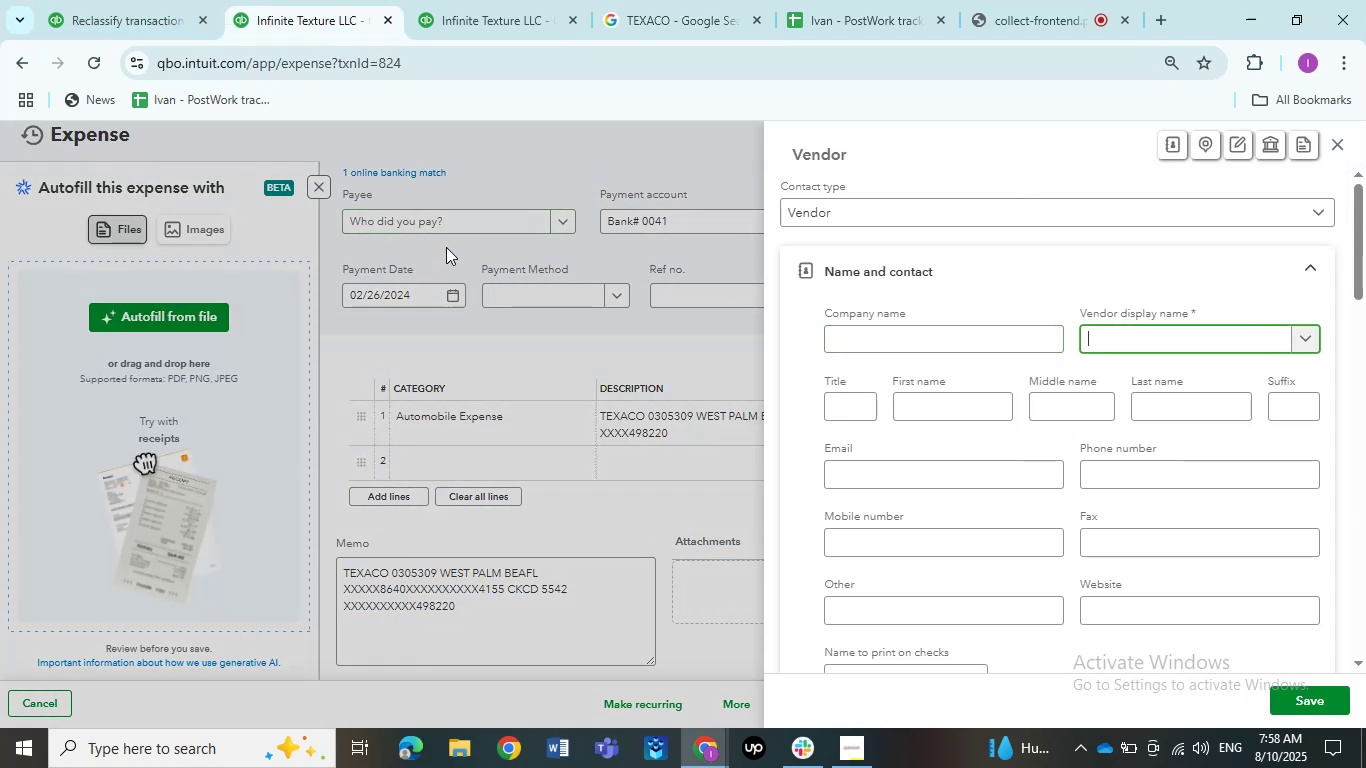 
key(Control+V)
 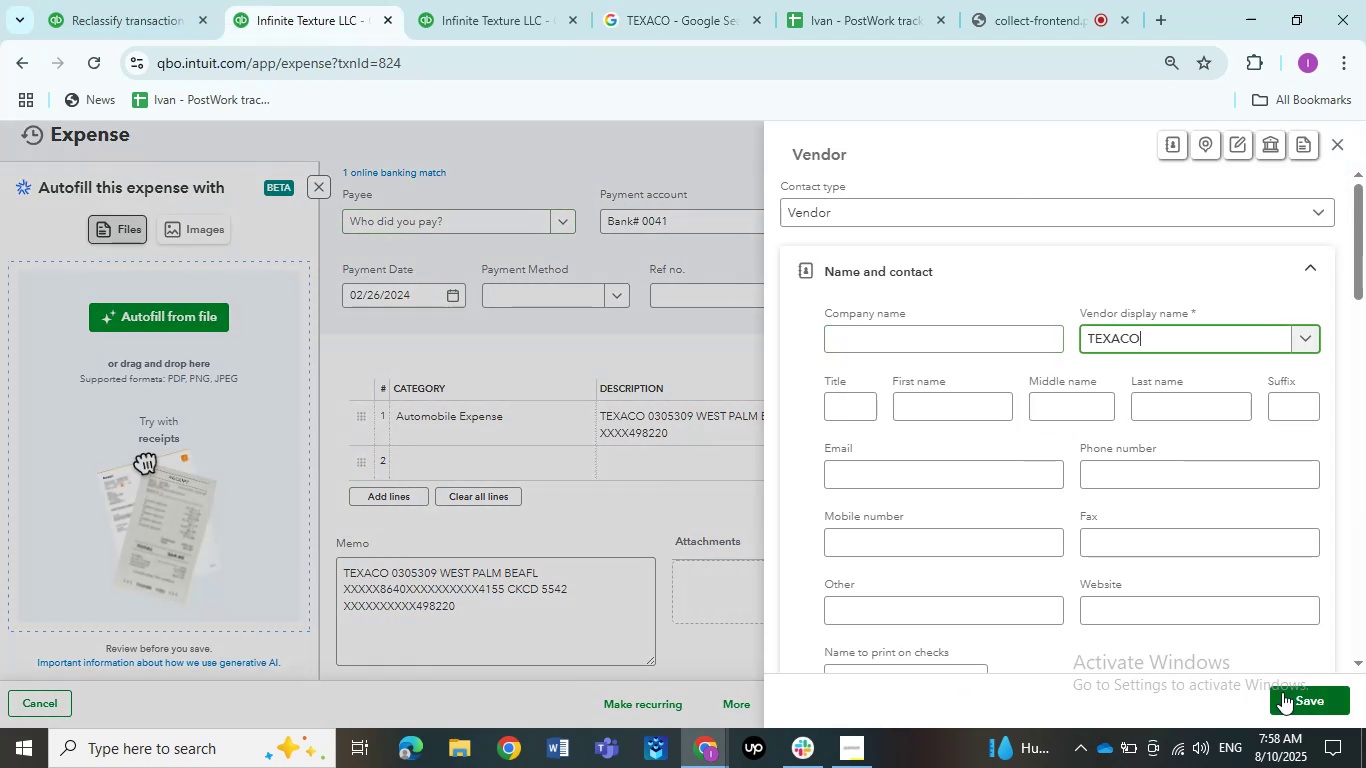 
left_click([1282, 692])
 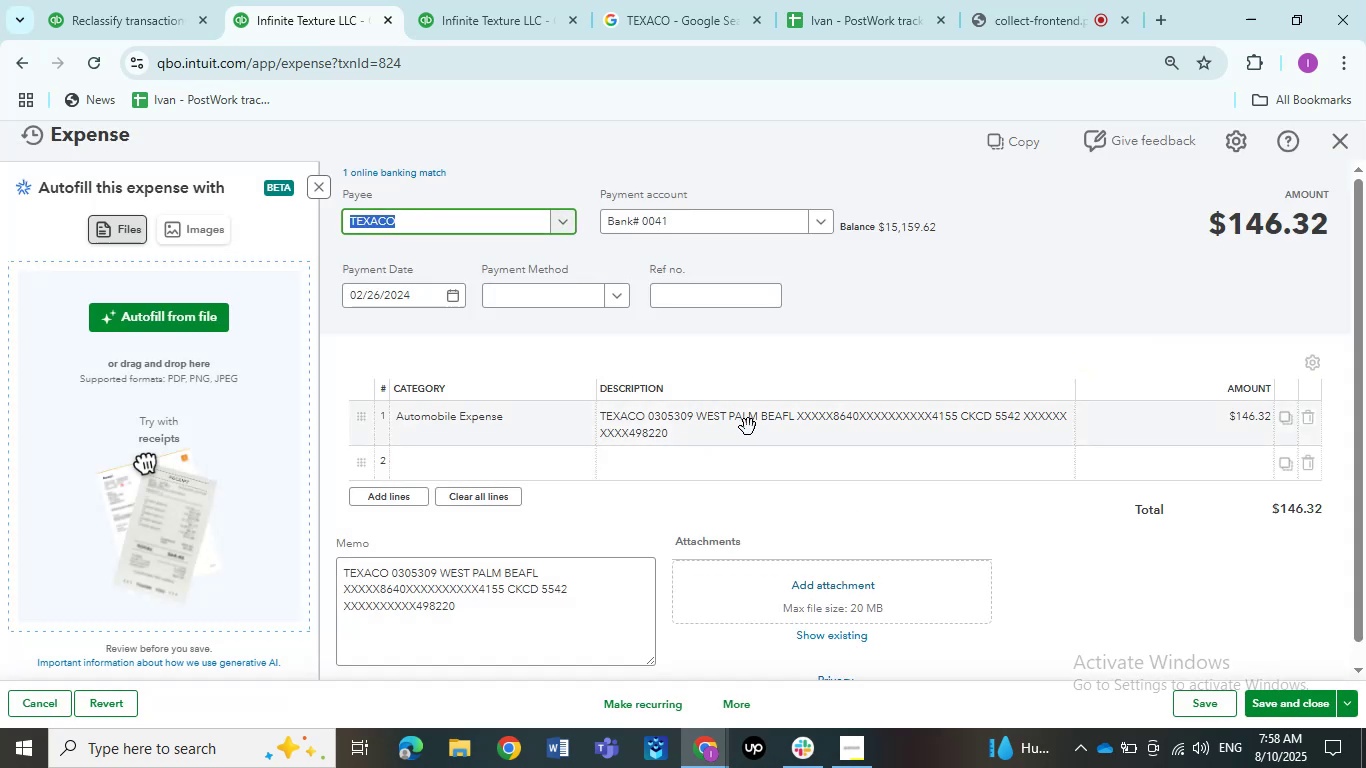 
left_click([790, 352])
 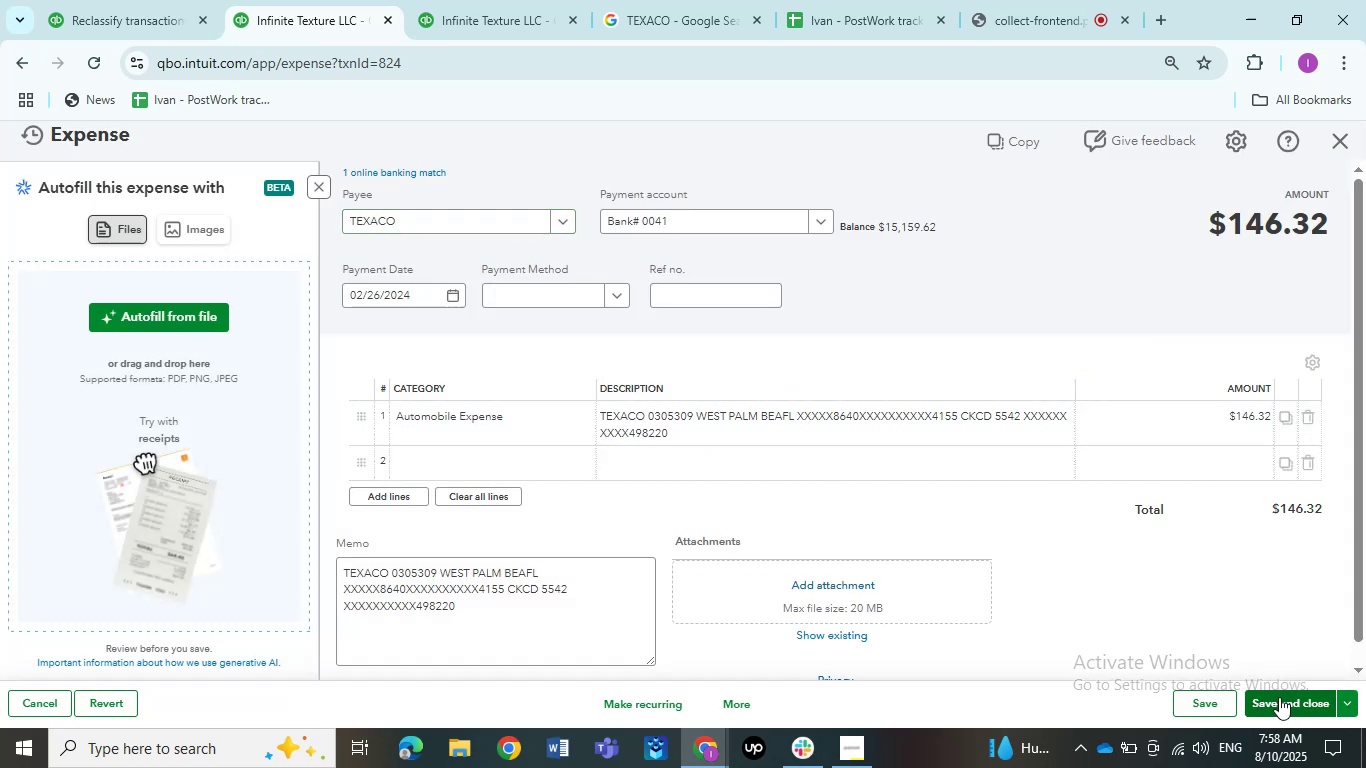 
left_click([1279, 697])
 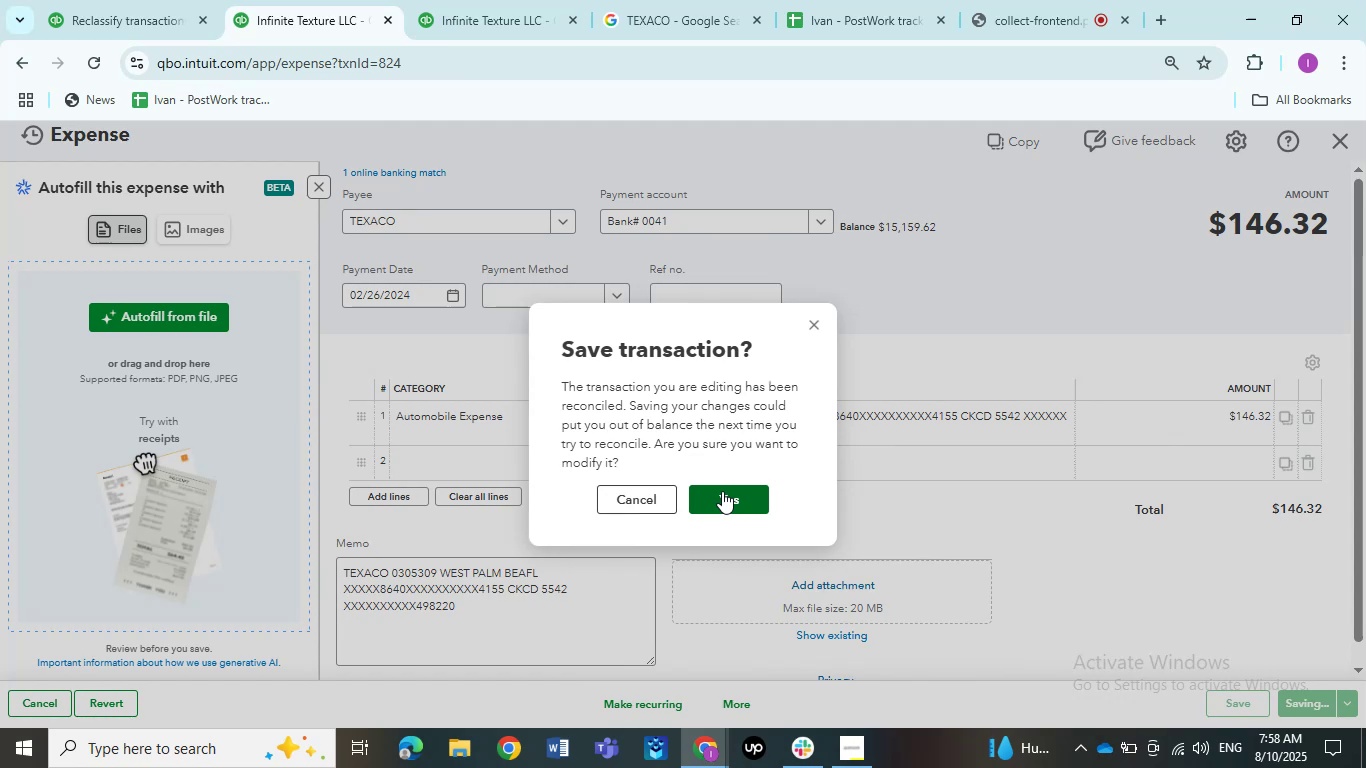 
left_click([722, 491])
 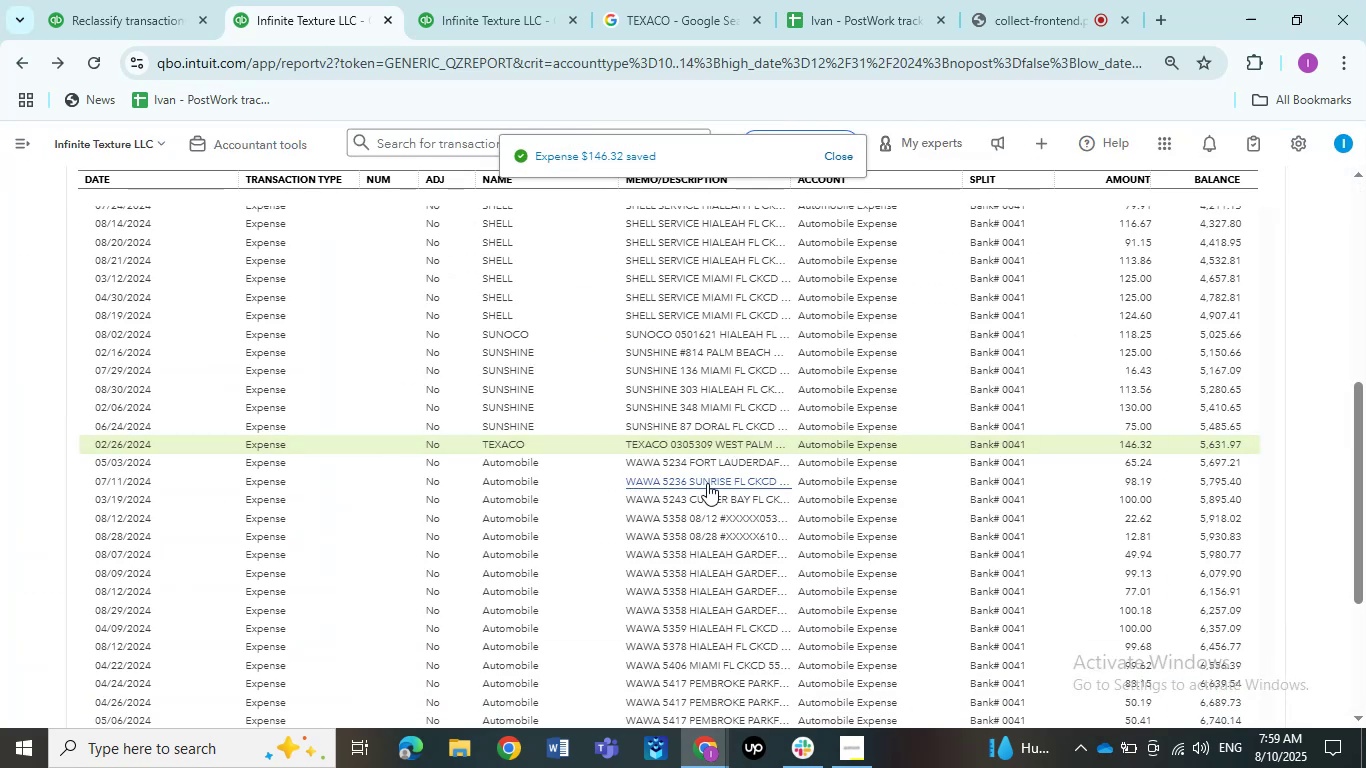 
wait(6.61)
 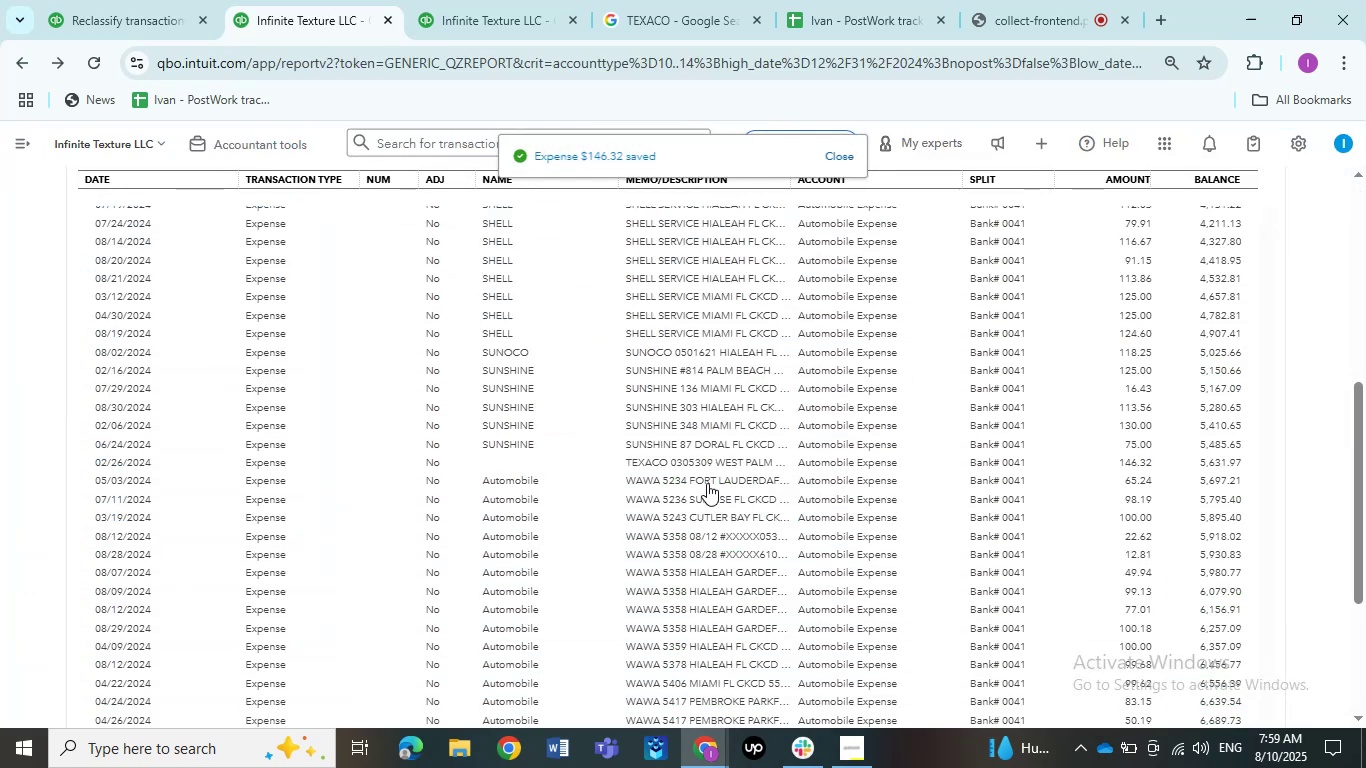 
left_click([712, 462])
 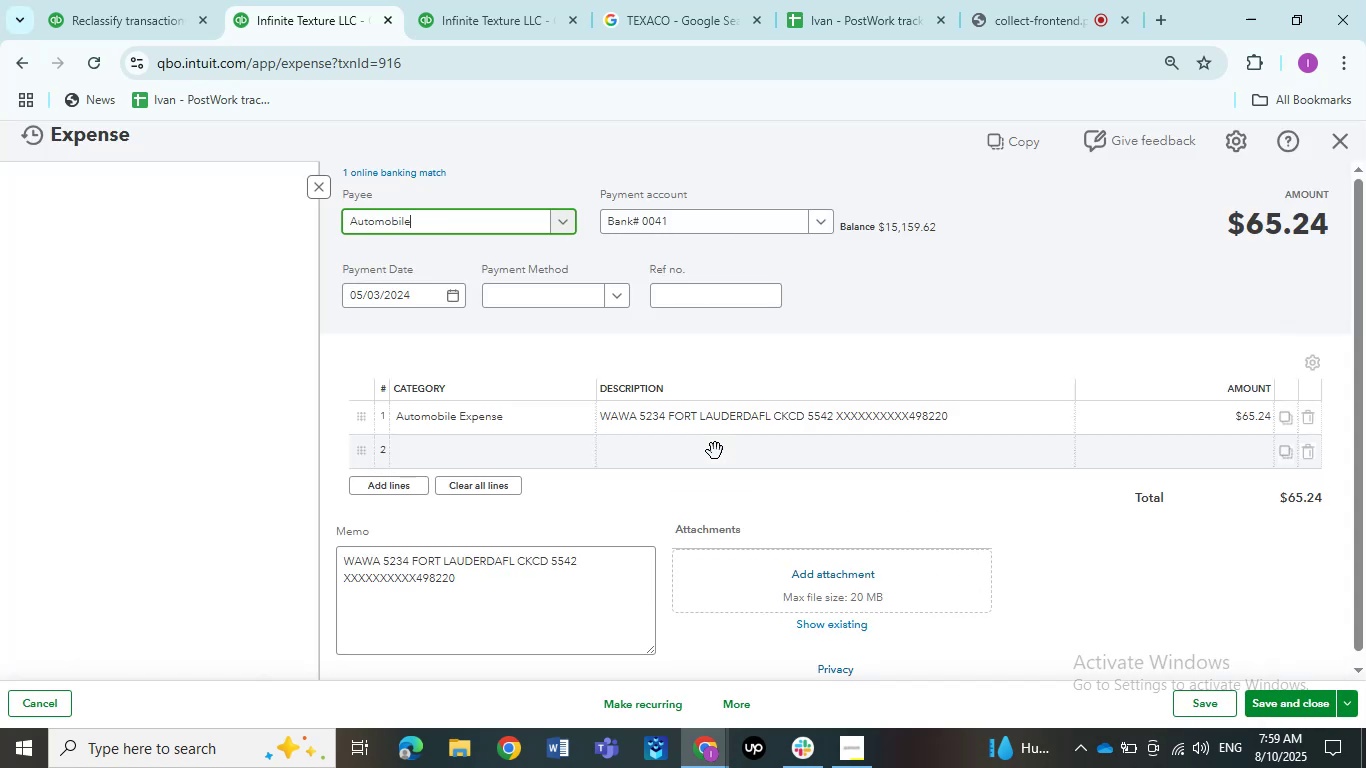 
left_click([634, 426])
 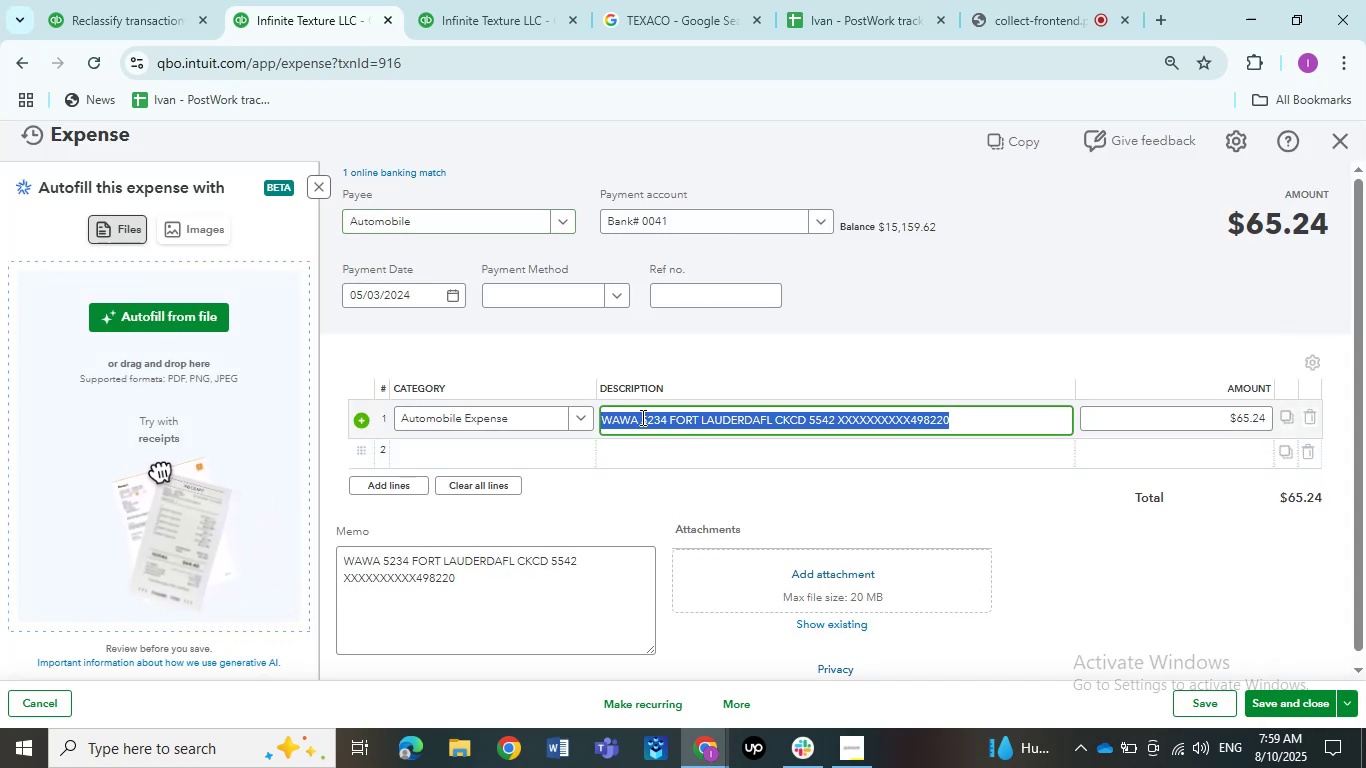 
left_click([639, 421])
 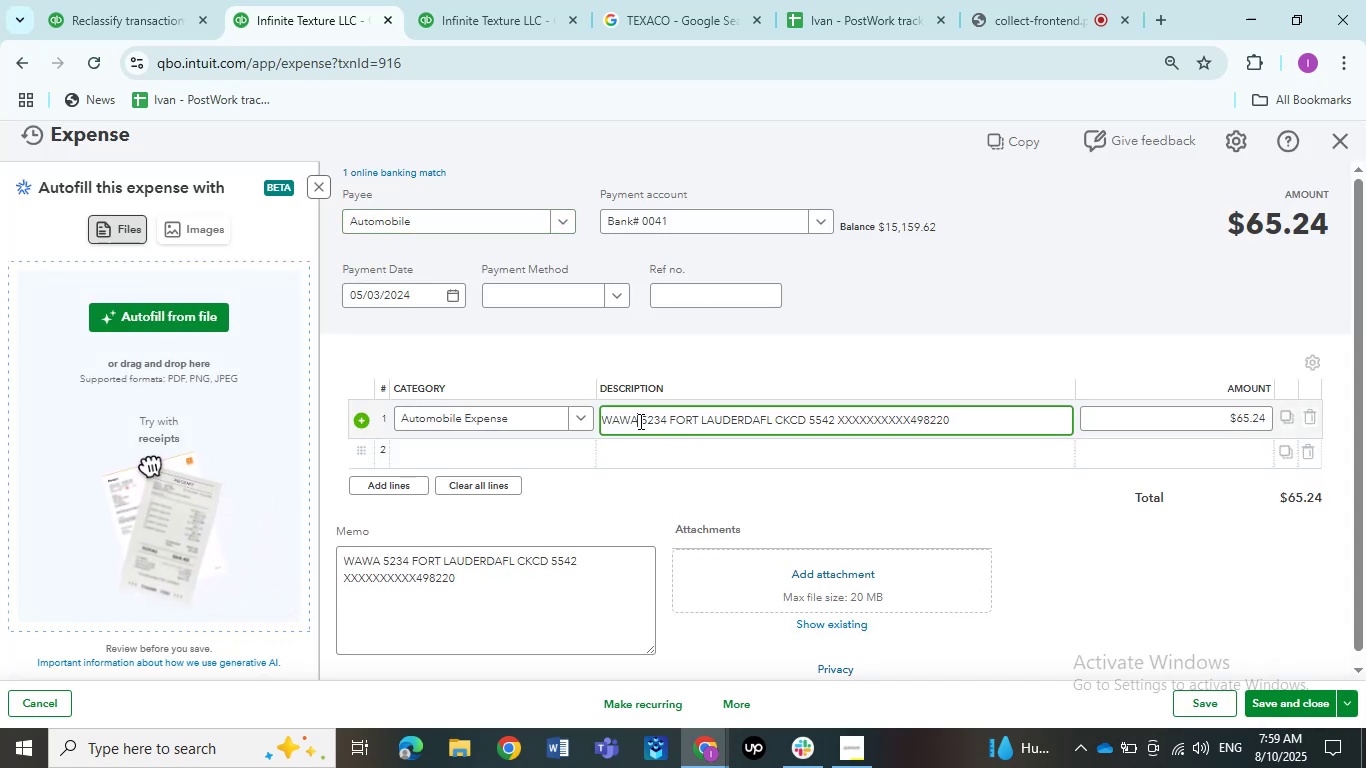 
left_click_drag(start_coordinate=[639, 421], to_coordinate=[550, 419])
 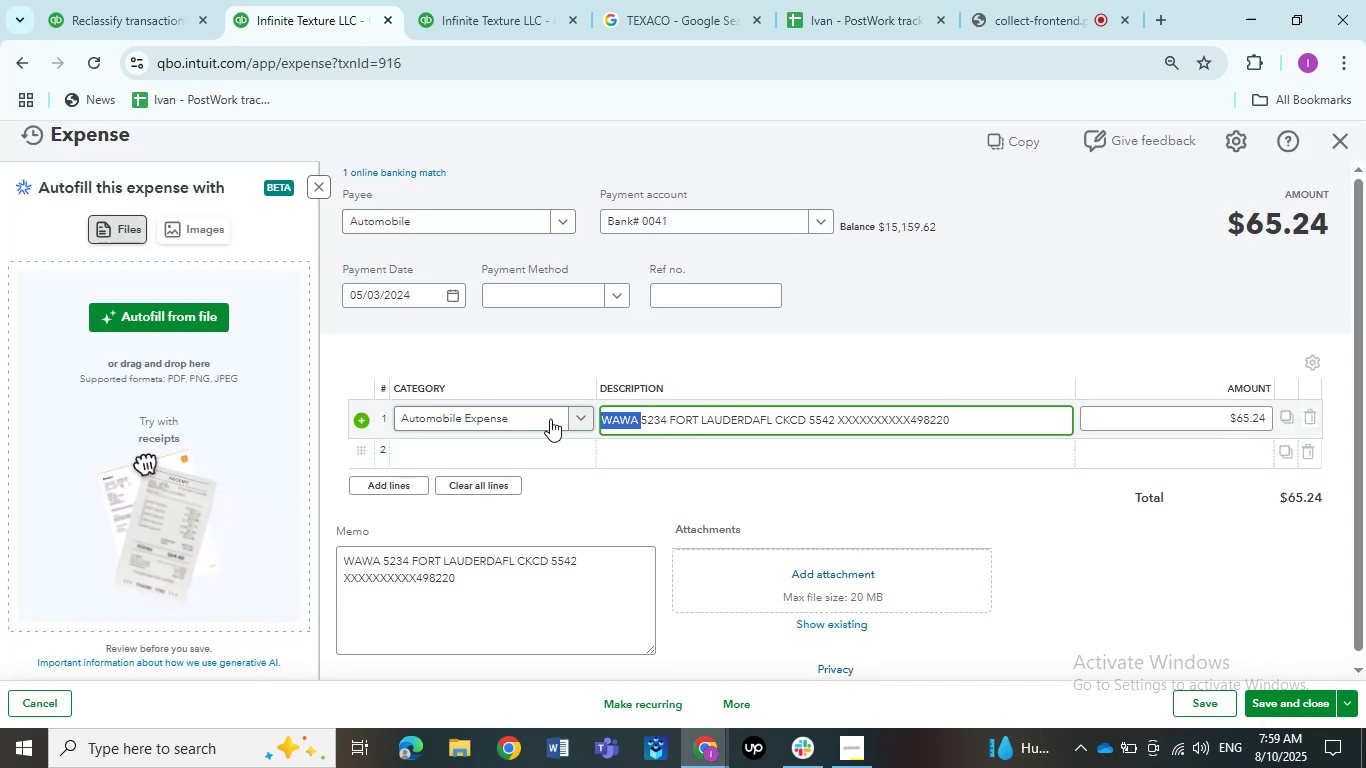 
key(Control+C)
 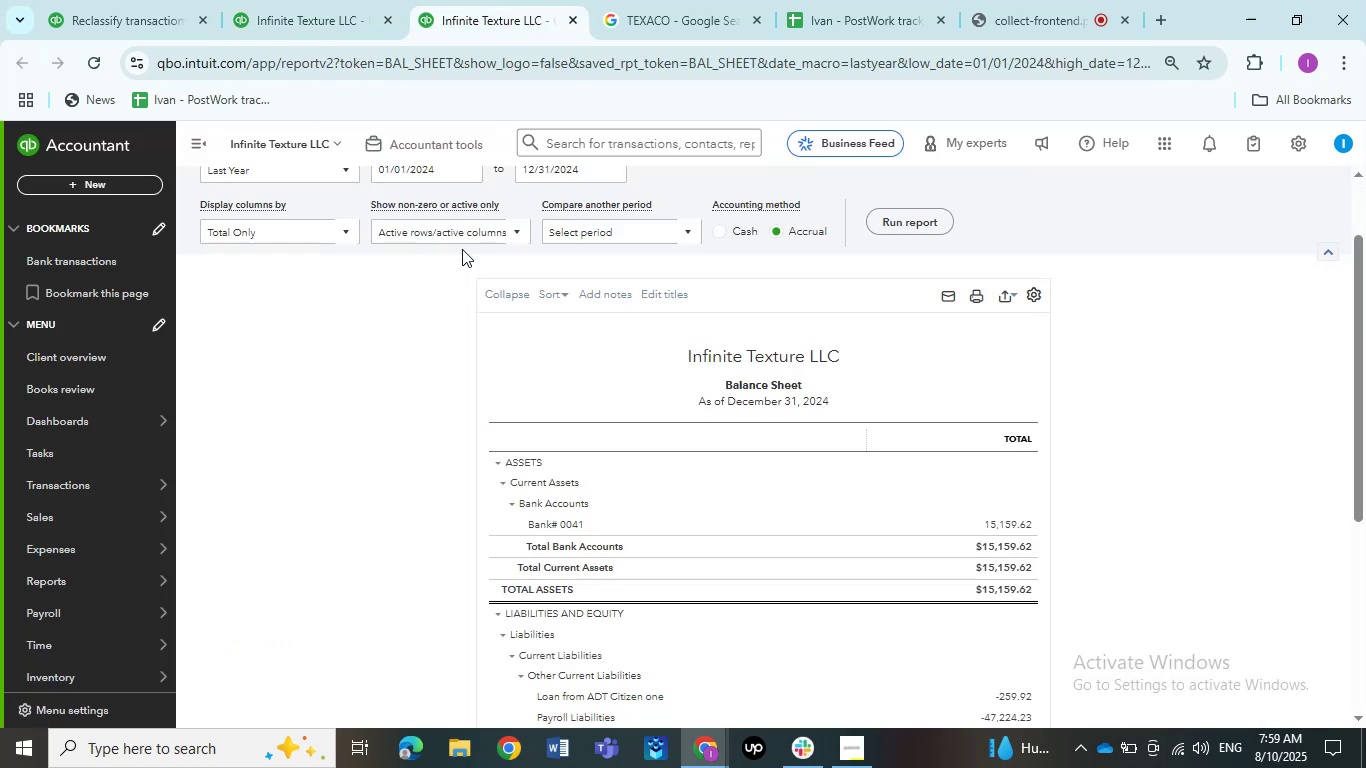 
left_click([706, 12])
 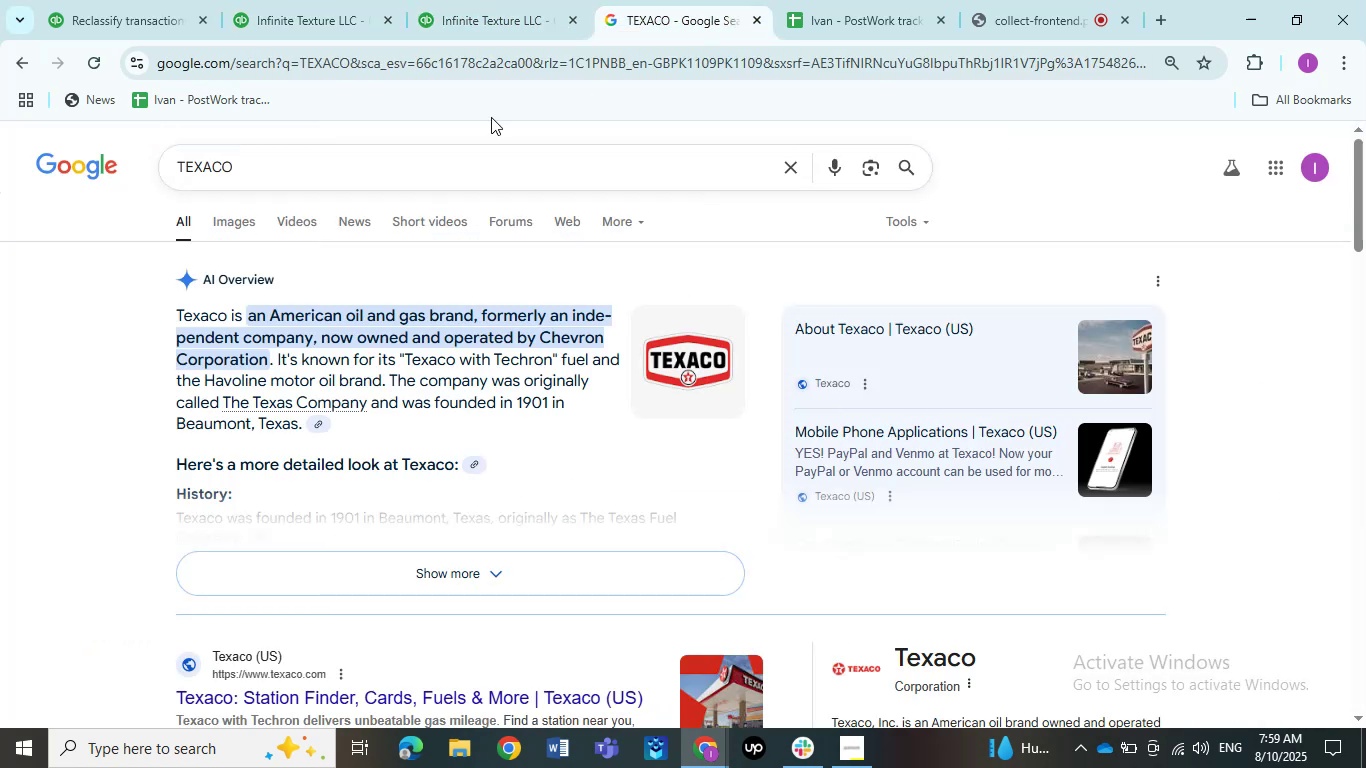 
left_click_drag(start_coordinate=[346, 176], to_coordinate=[335, 183])
 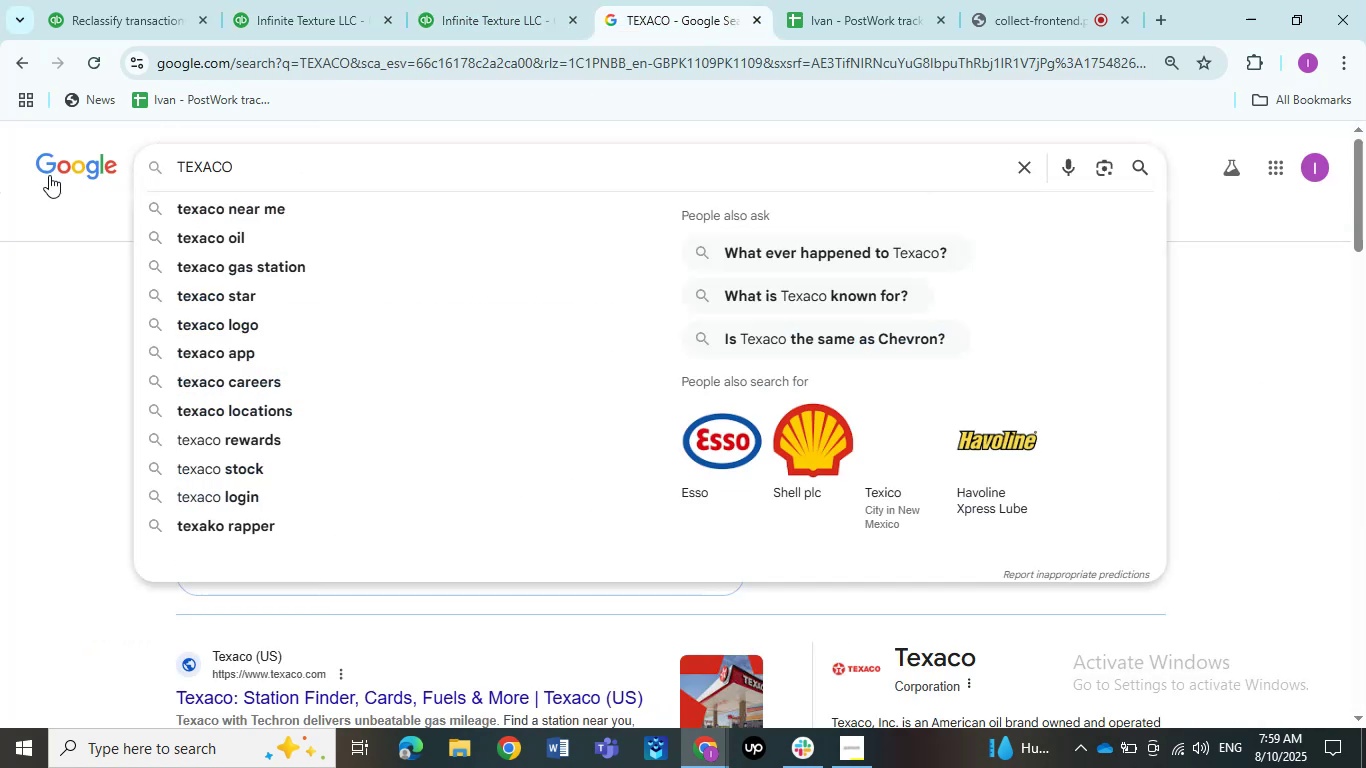 
key(Control+ControlLeft)
 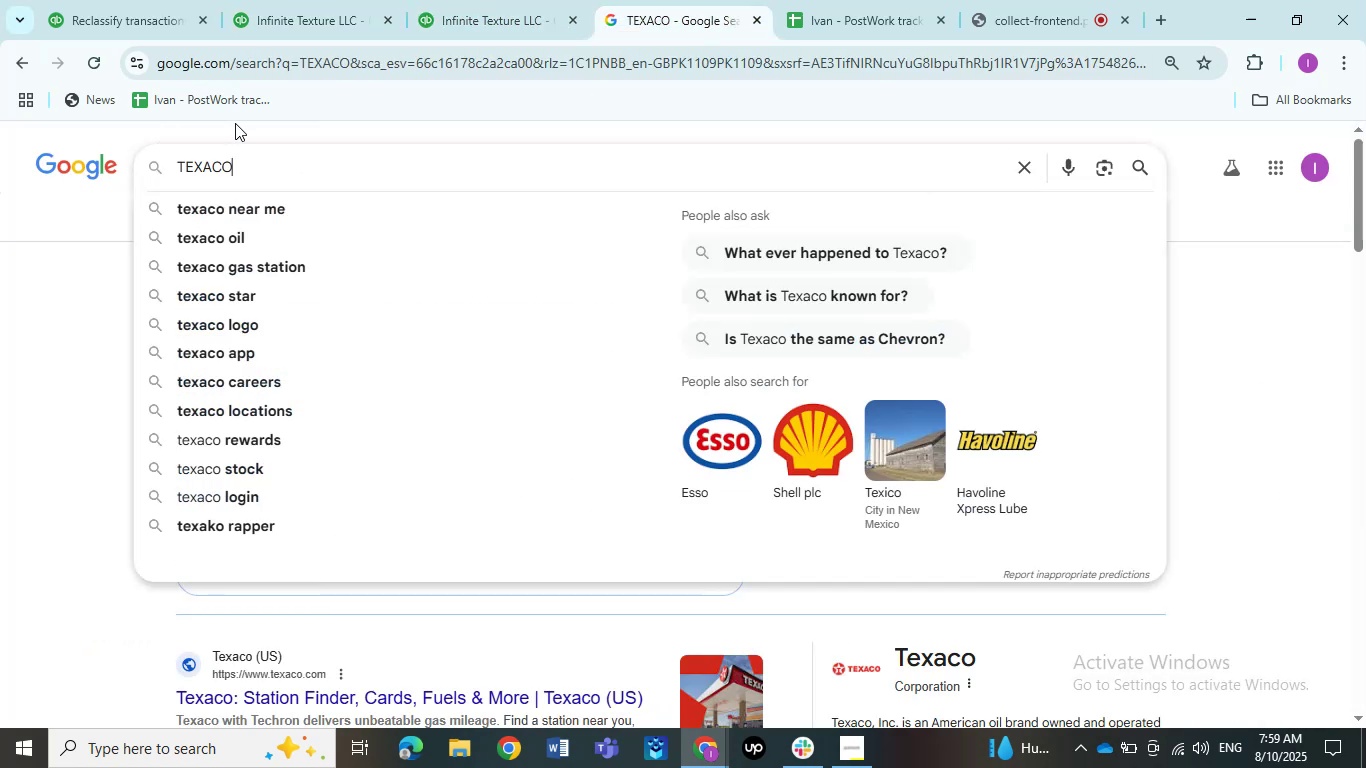 
left_click_drag(start_coordinate=[235, 176], to_coordinate=[93, 145])
 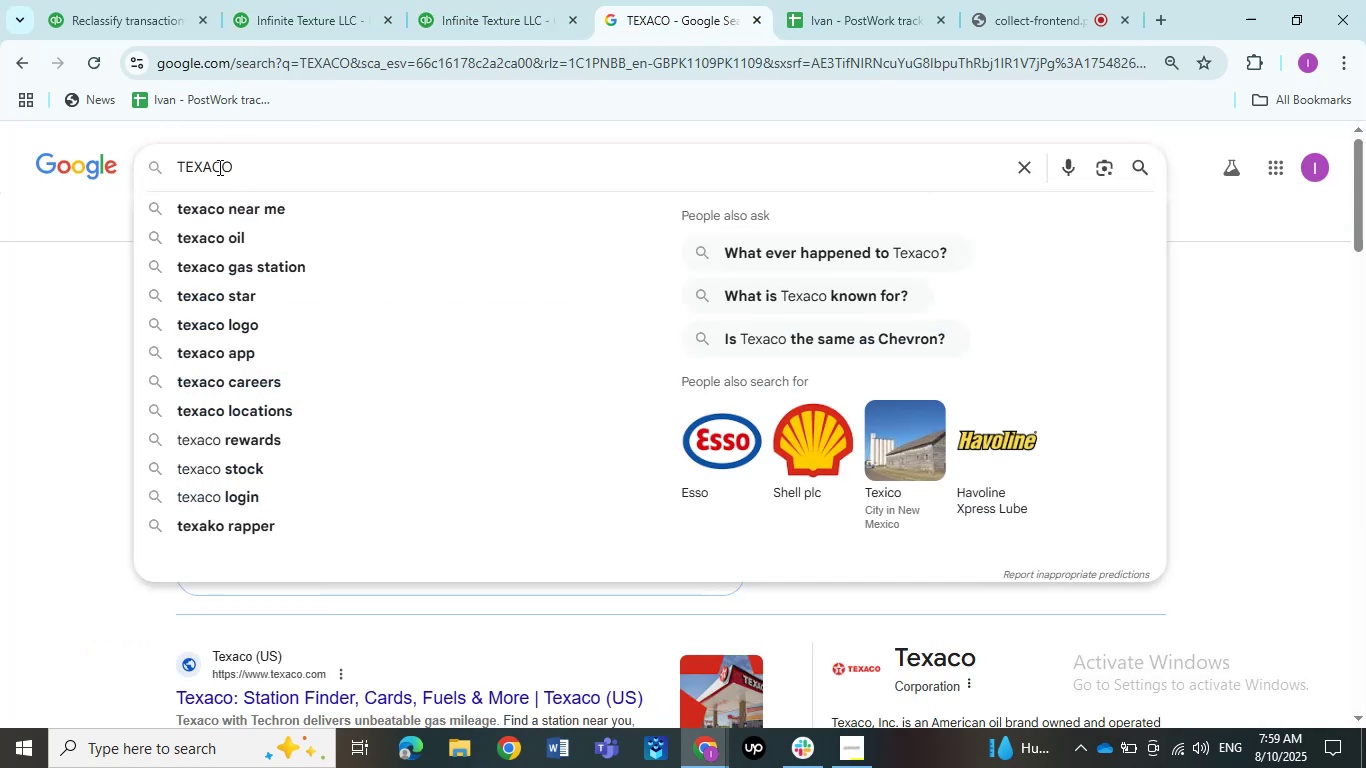 
key(Control+ControlLeft)
 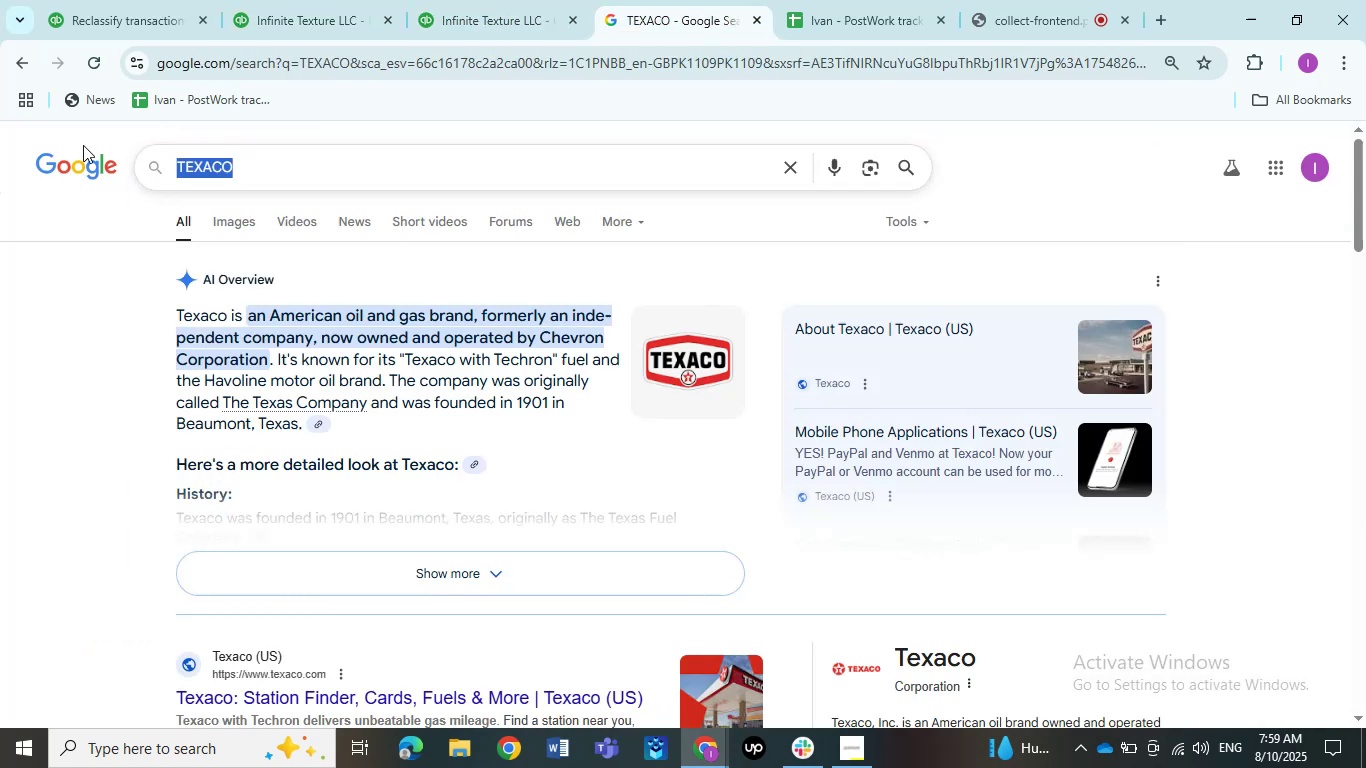 
key(Control+V)
 